 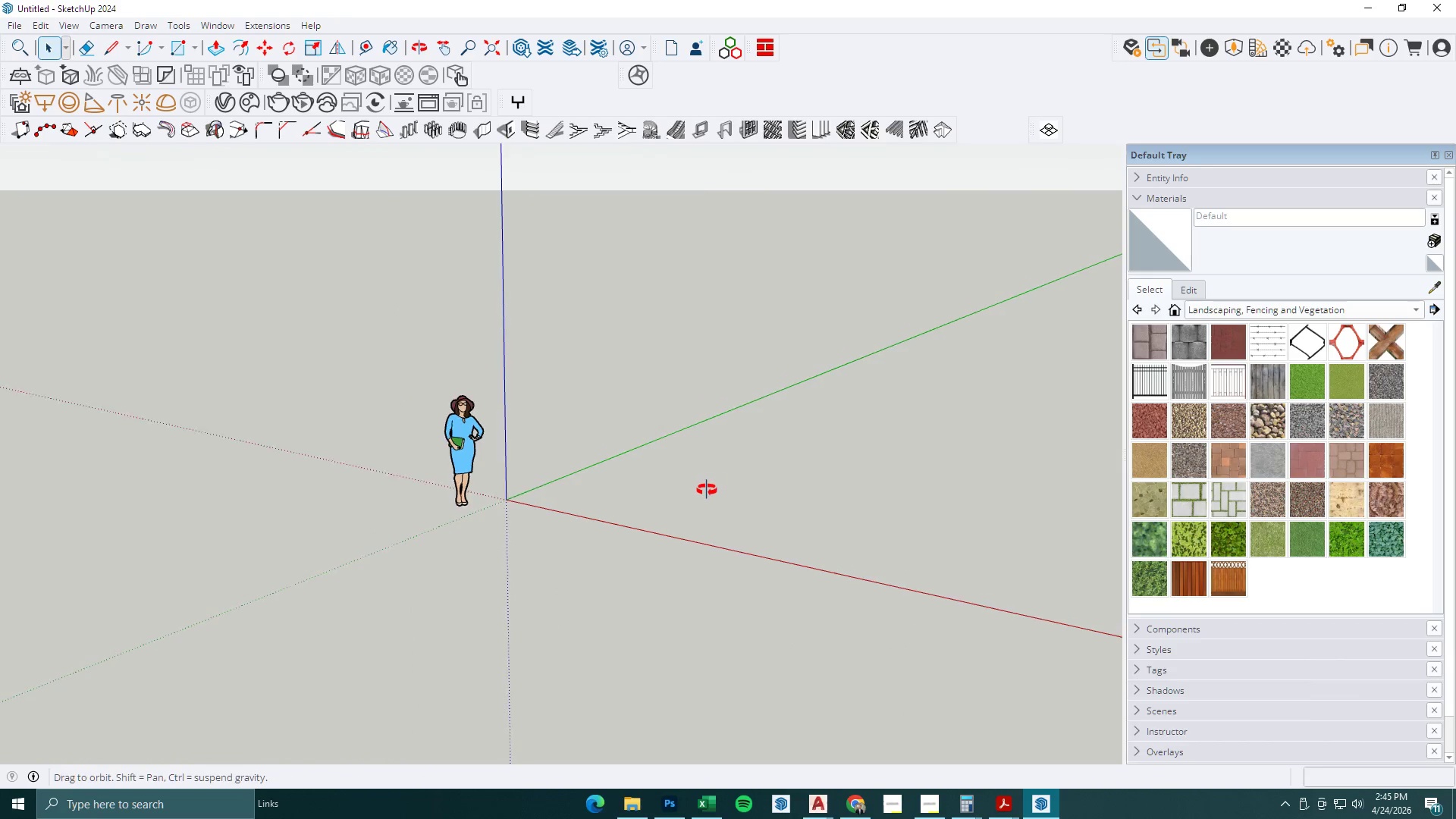 
left_click_drag(start_coordinate=[657, 342], to_coordinate=[353, 544])
 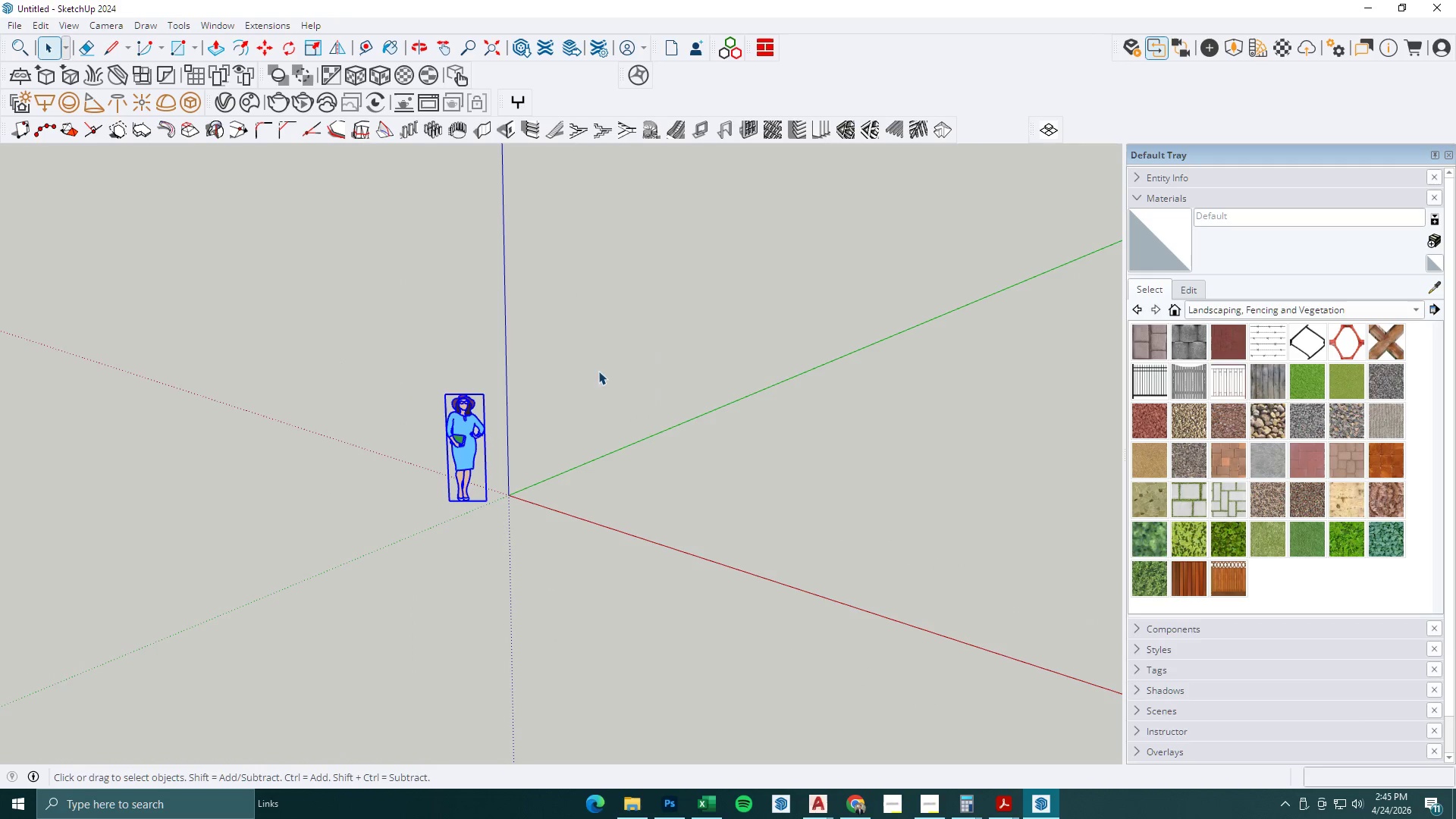 
key(Delete)
 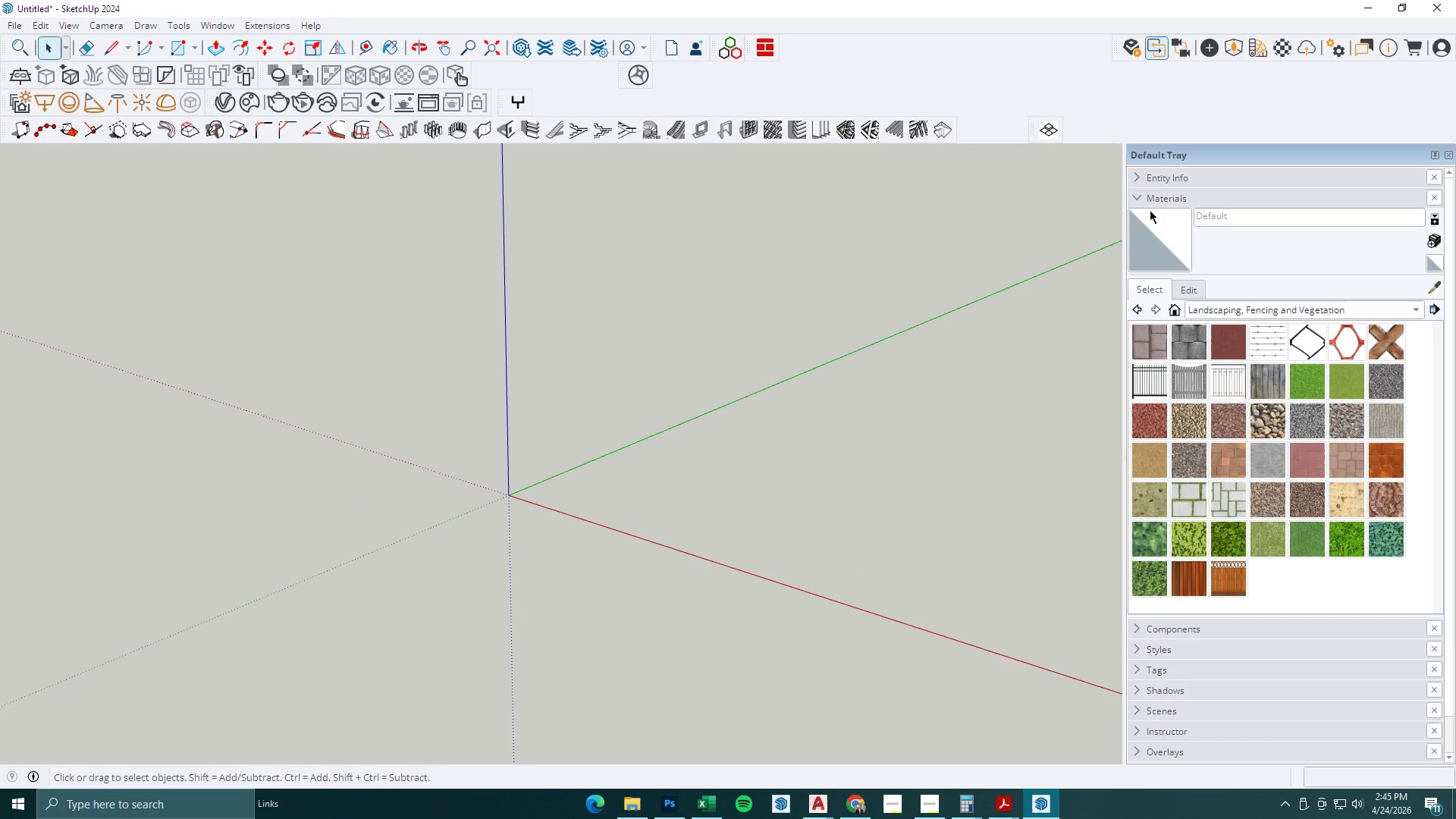 
left_click([1152, 202])
 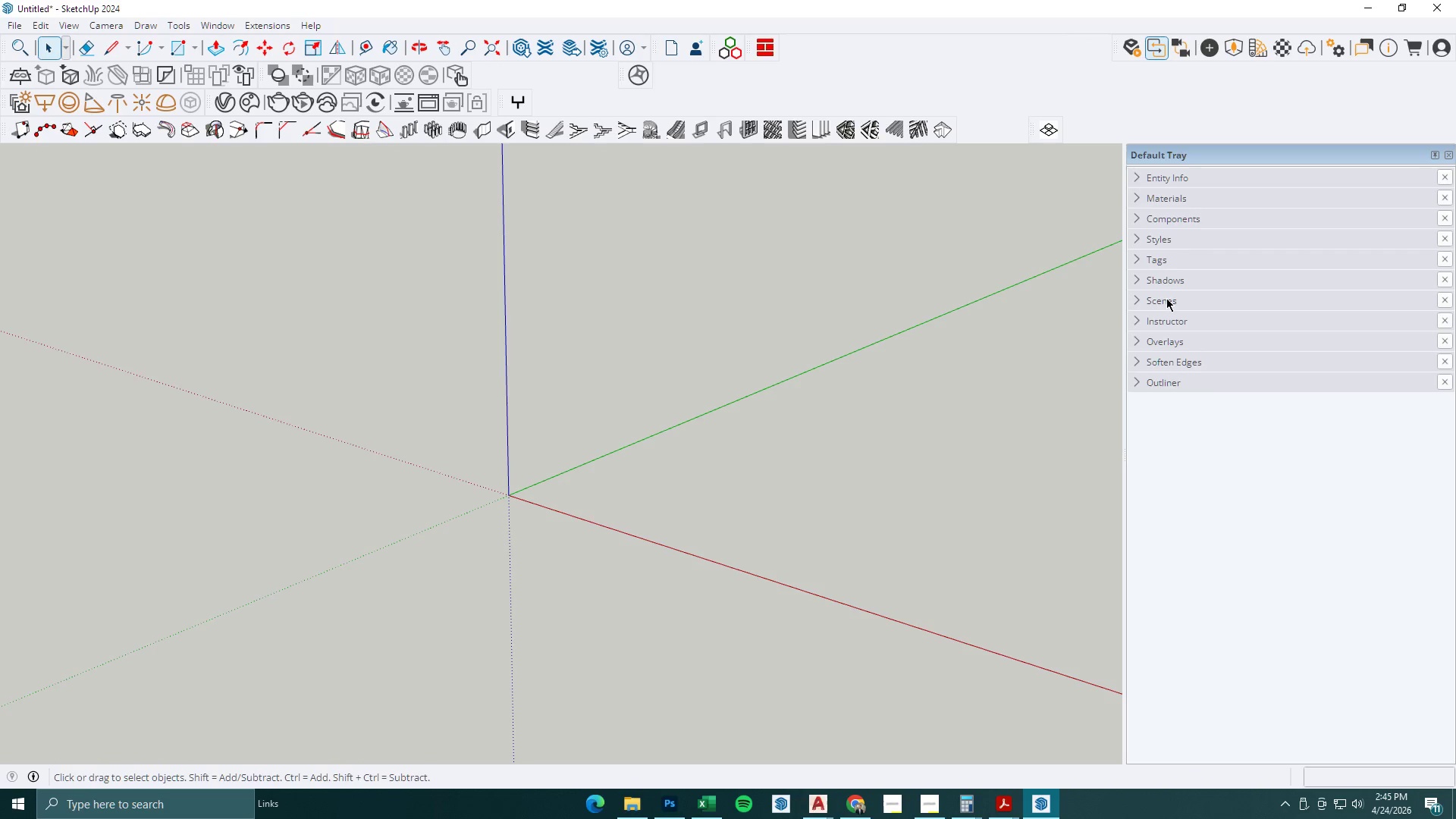 
left_click([1163, 238])
 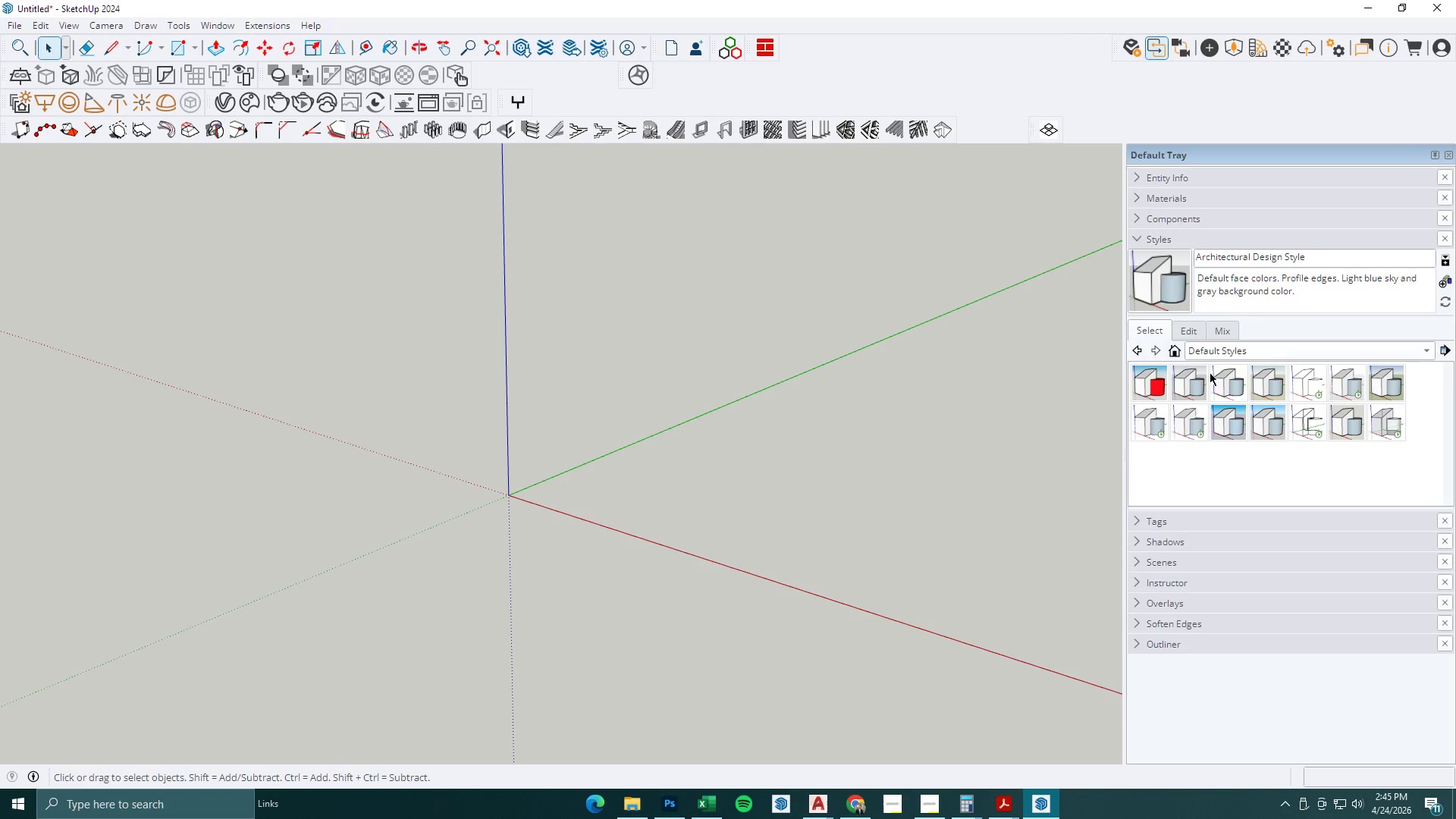 
left_click([1197, 410])
 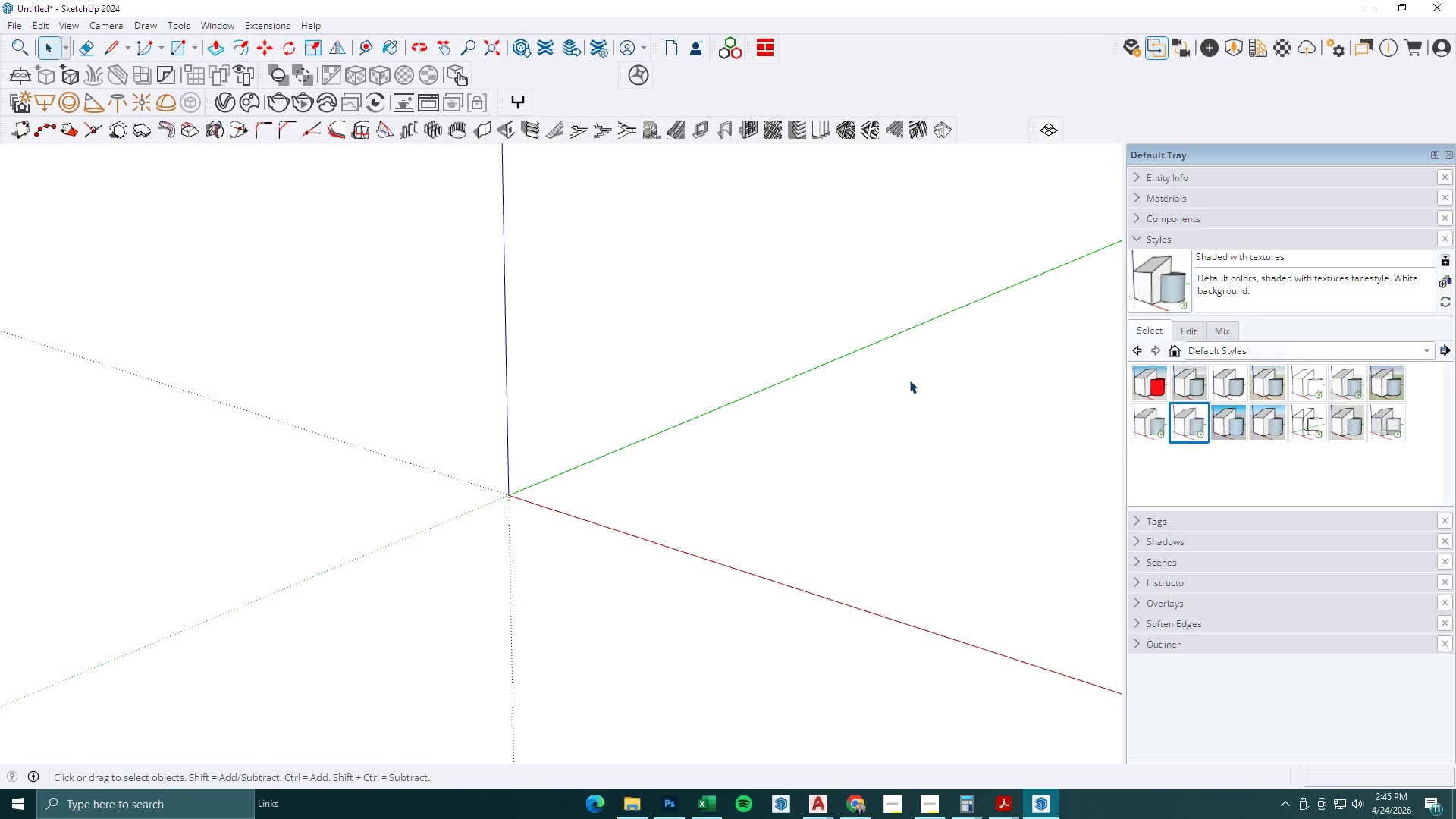 
scroll: coordinate [636, 363], scroll_direction: down, amount: 5.0
 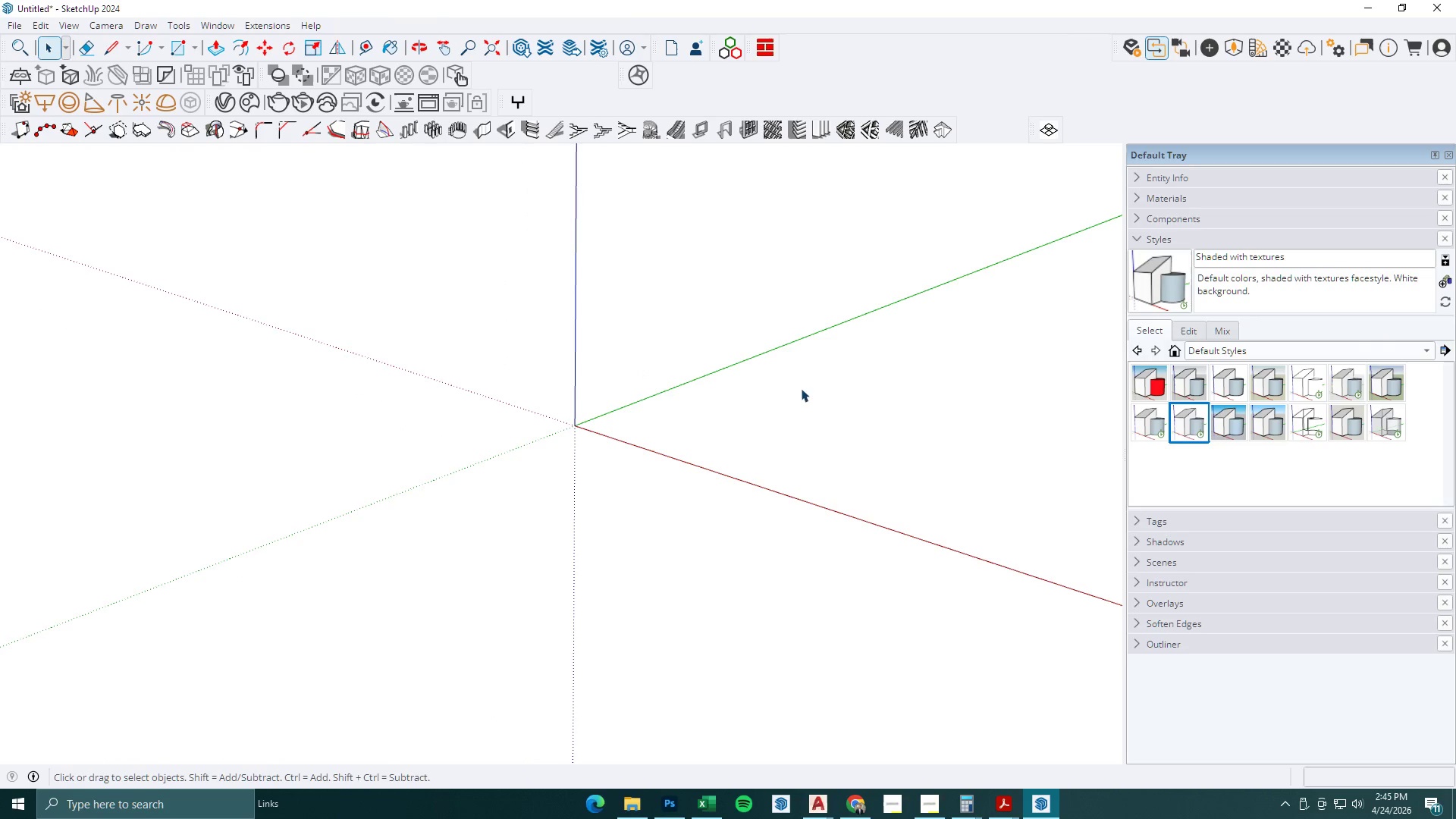 
key(L)
 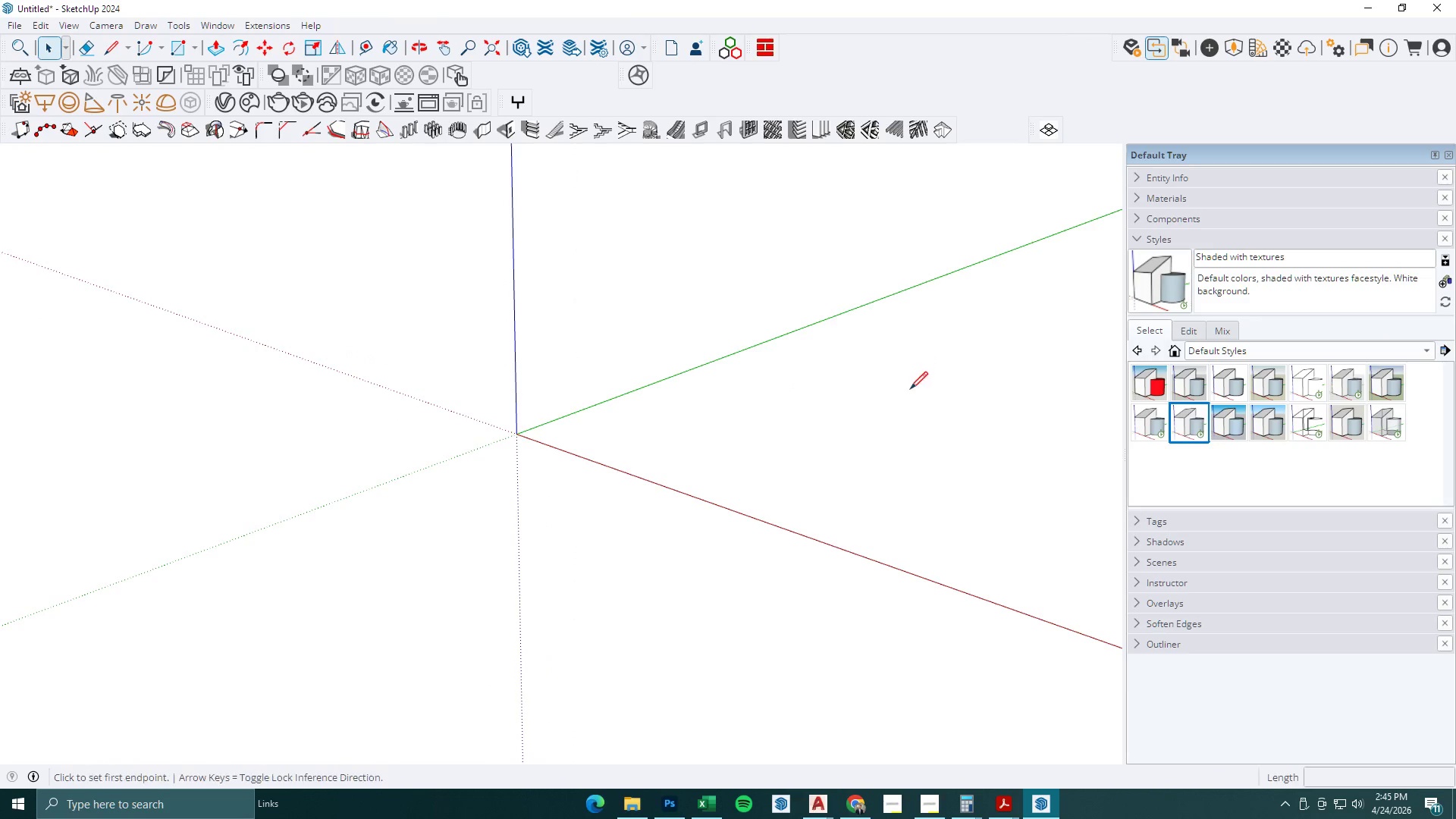 
scroll: coordinate [874, 383], scroll_direction: up, amount: 2.0
 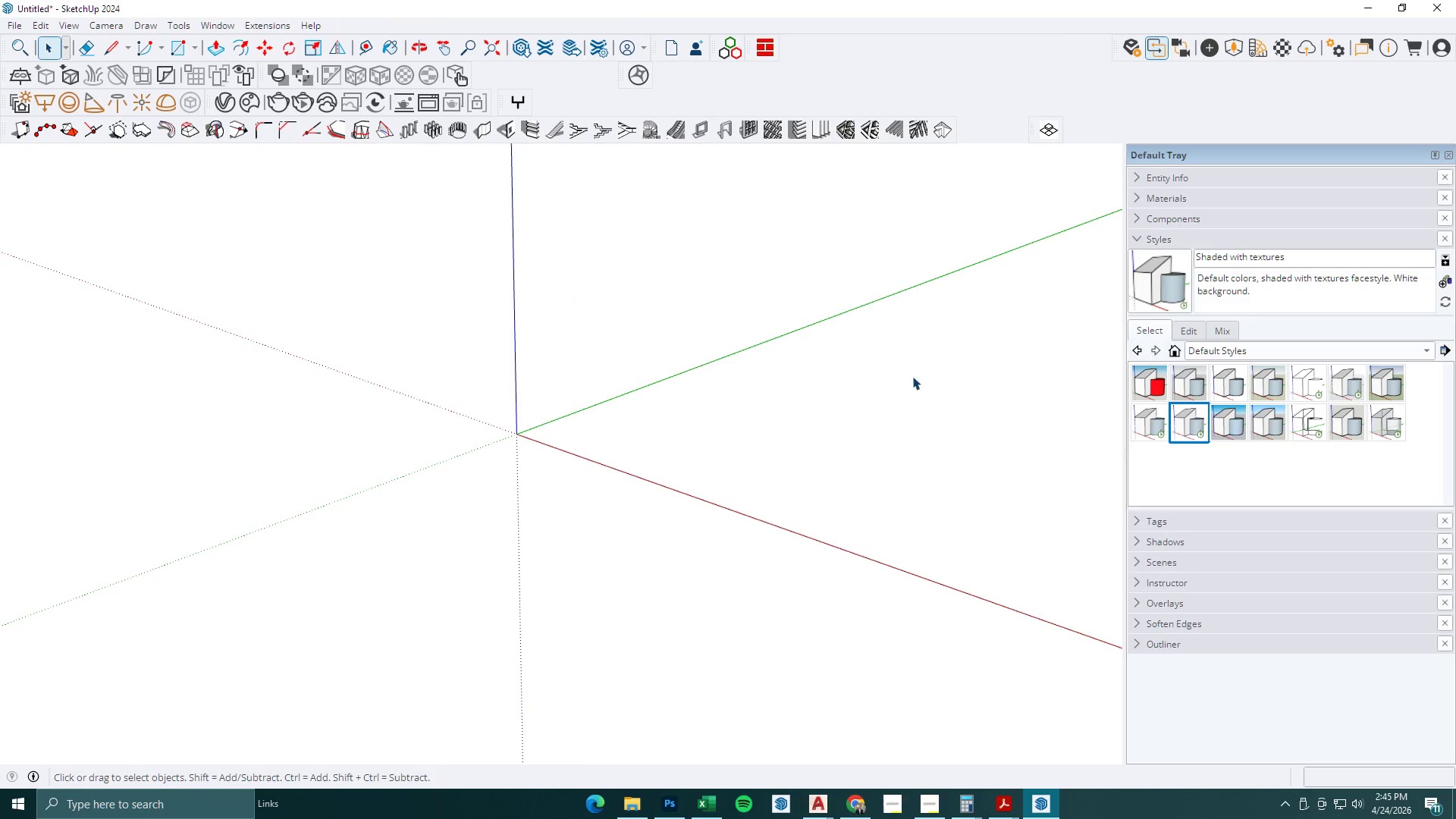 
left_click([898, 398])
 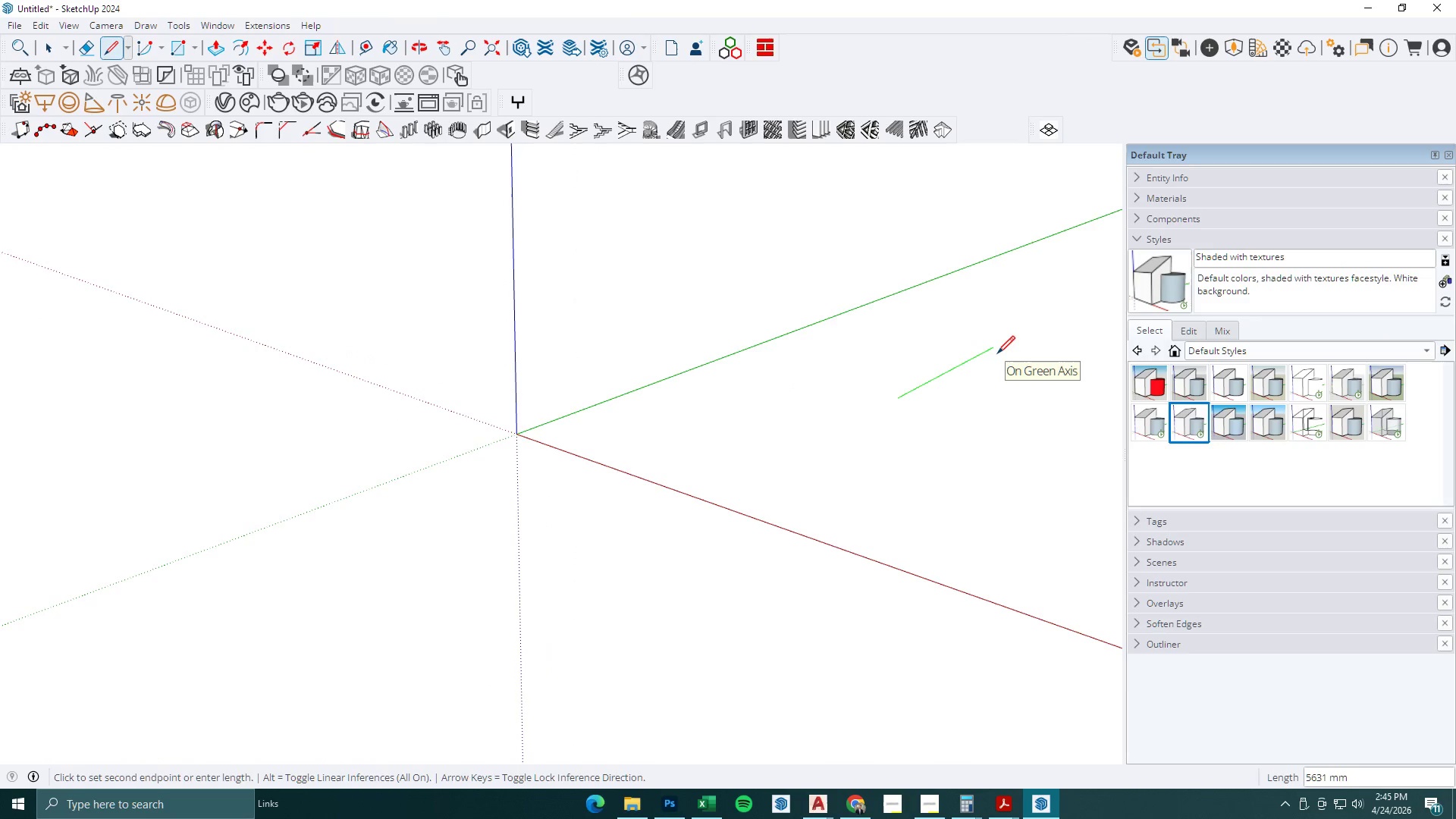 
key(Escape)
 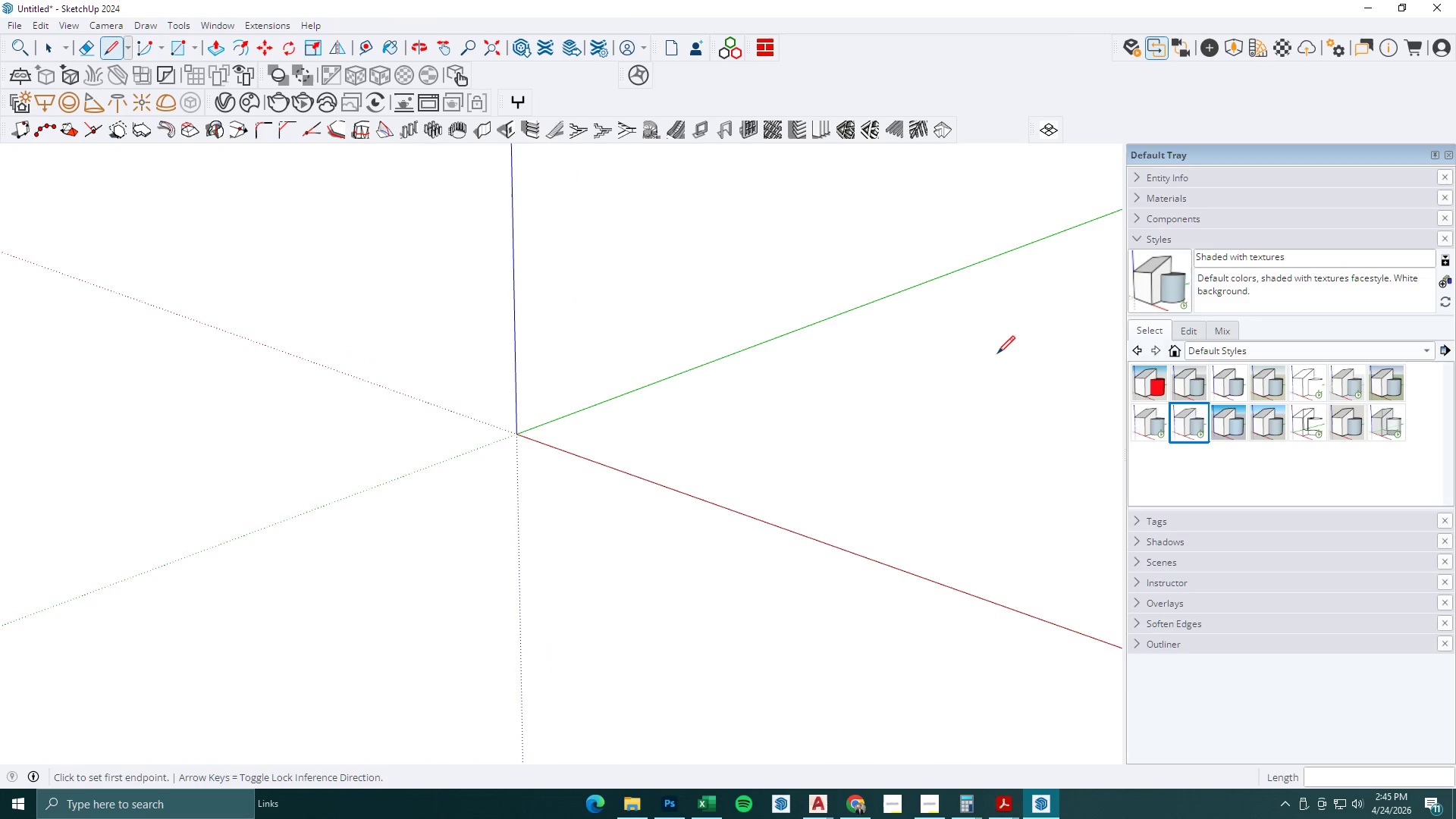 
key(R)
 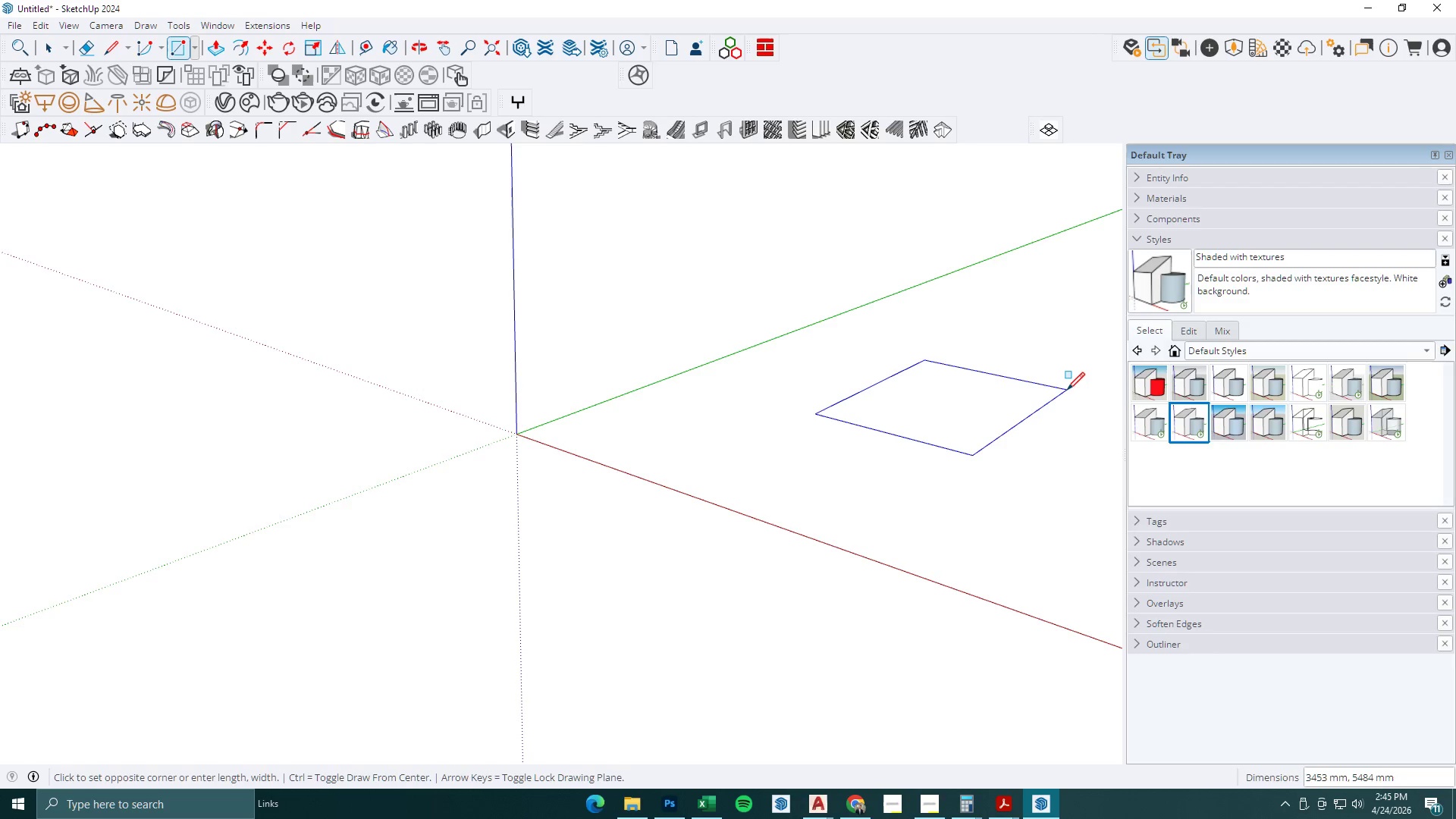 
type(608)
key(Backspace)
type(90)
key(Backspace)
type(6, 6096)
 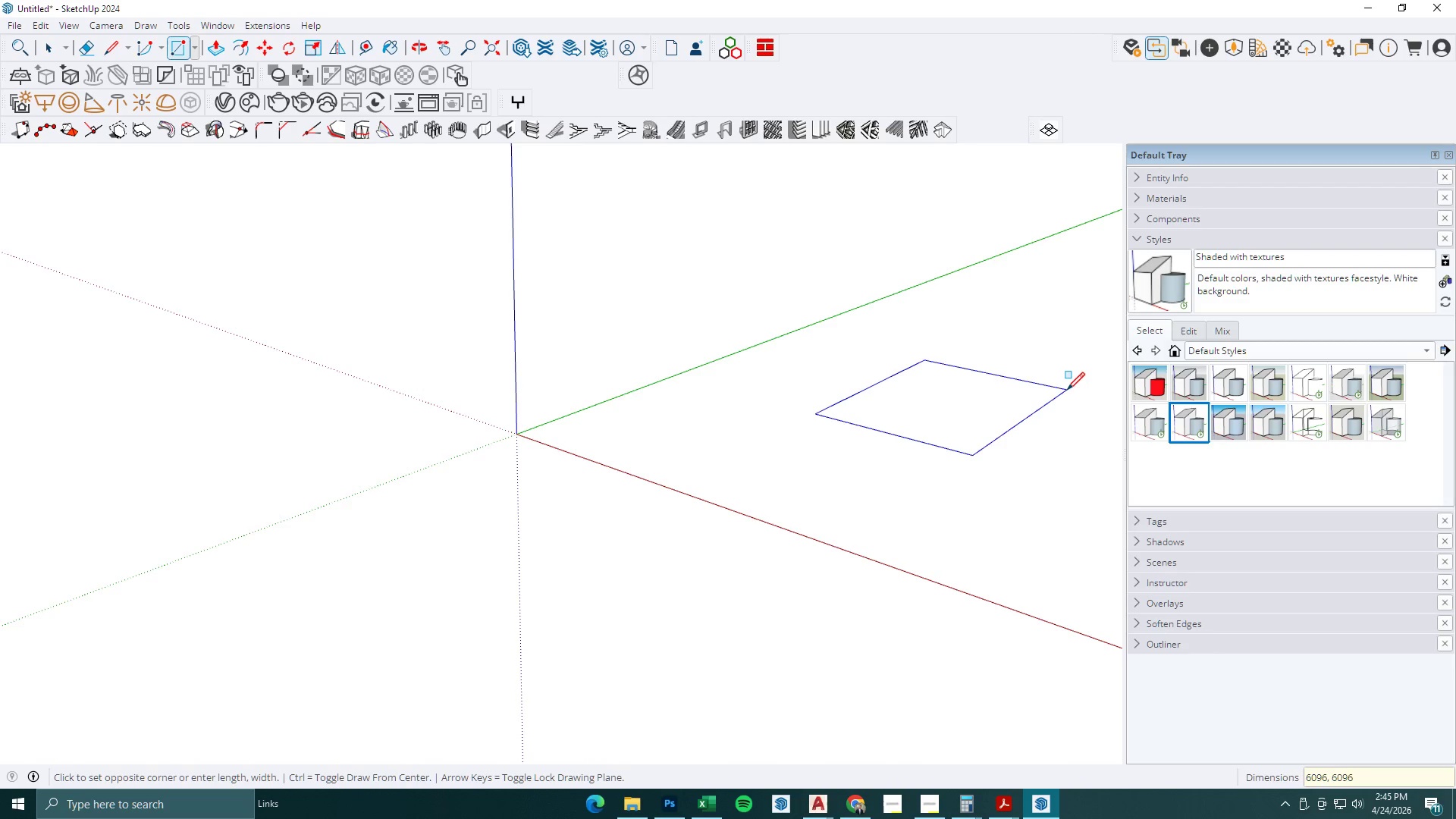 
key(Enter)
 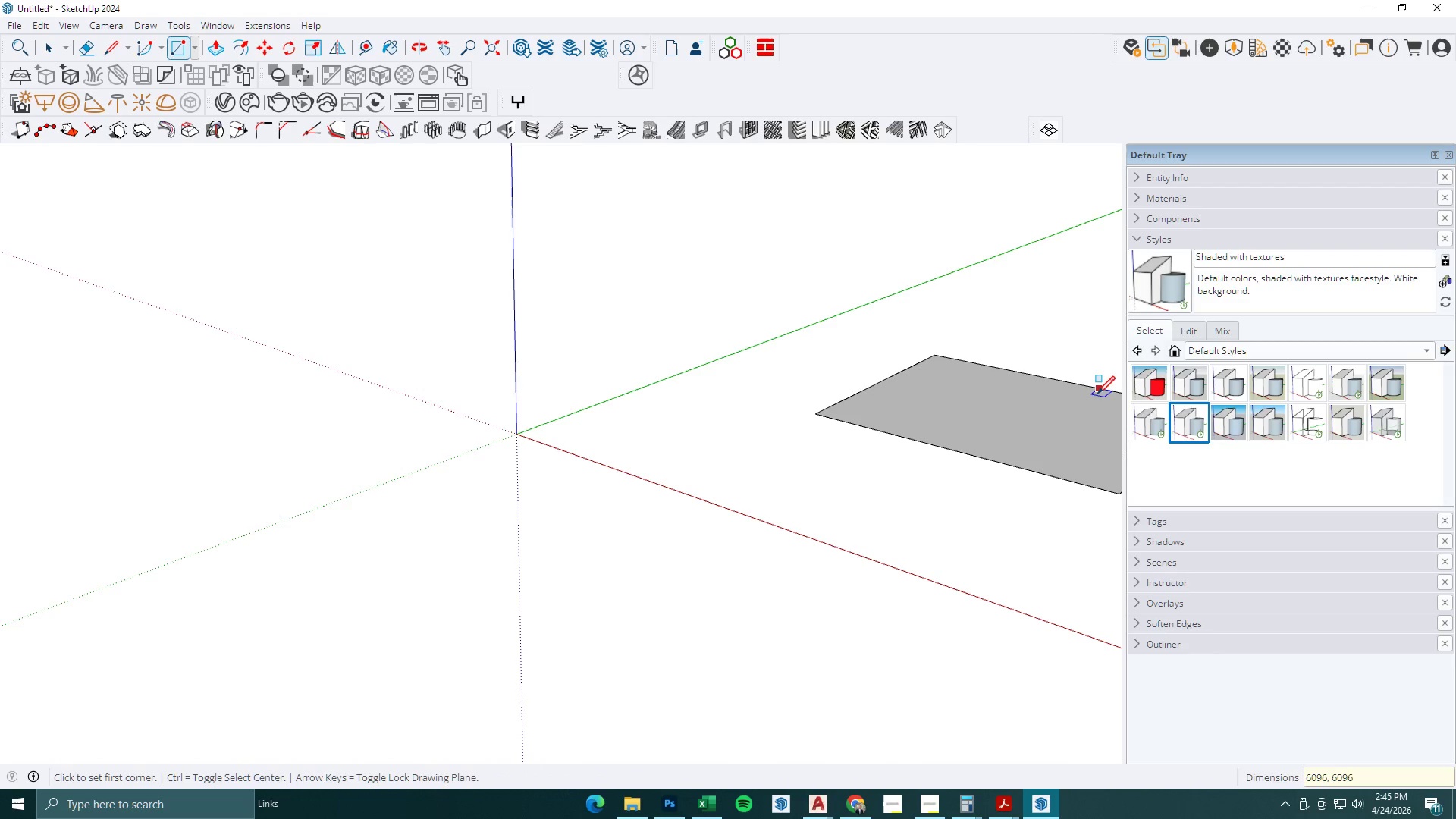 
key(Space)
 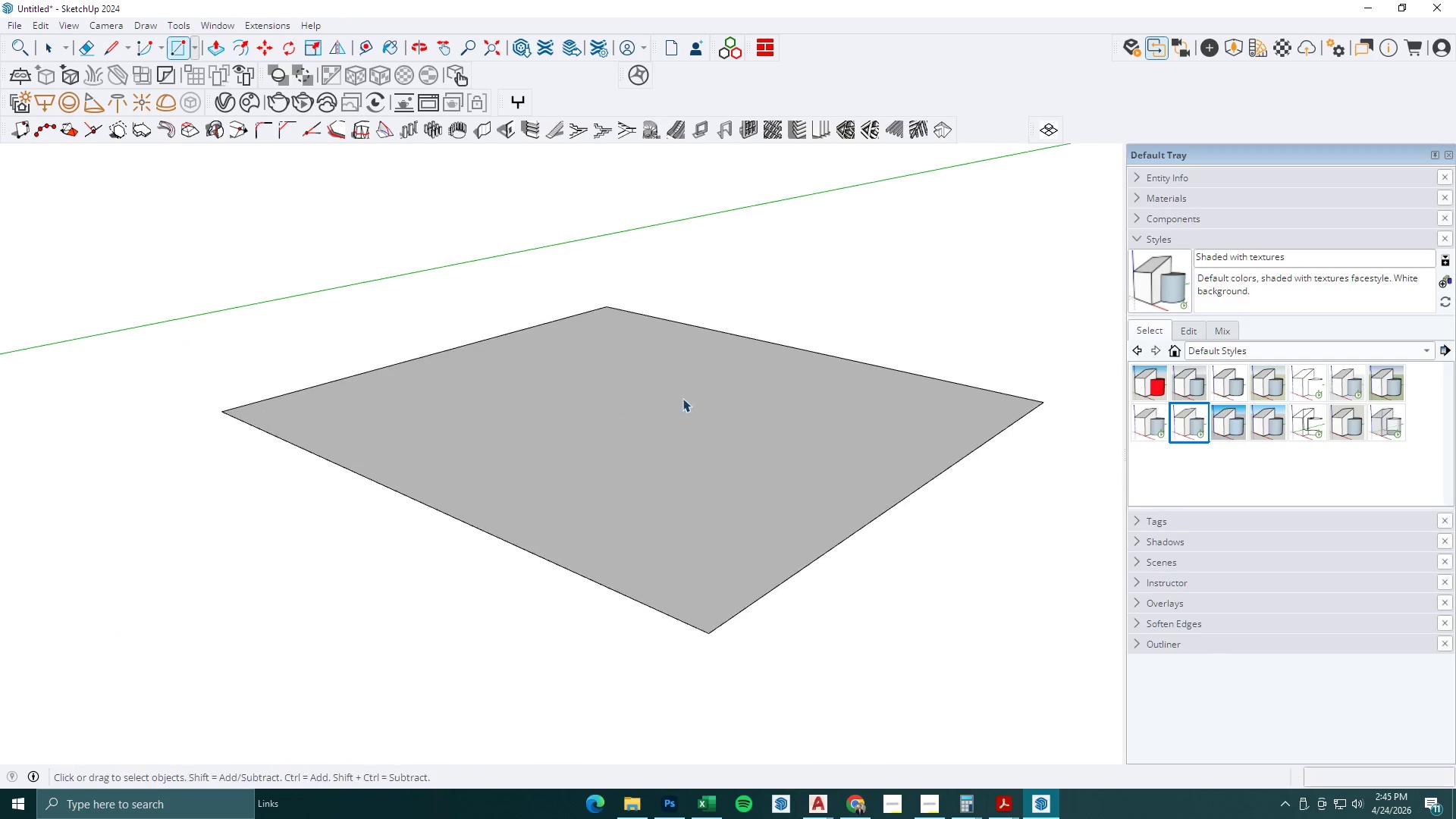 
key(Escape)
 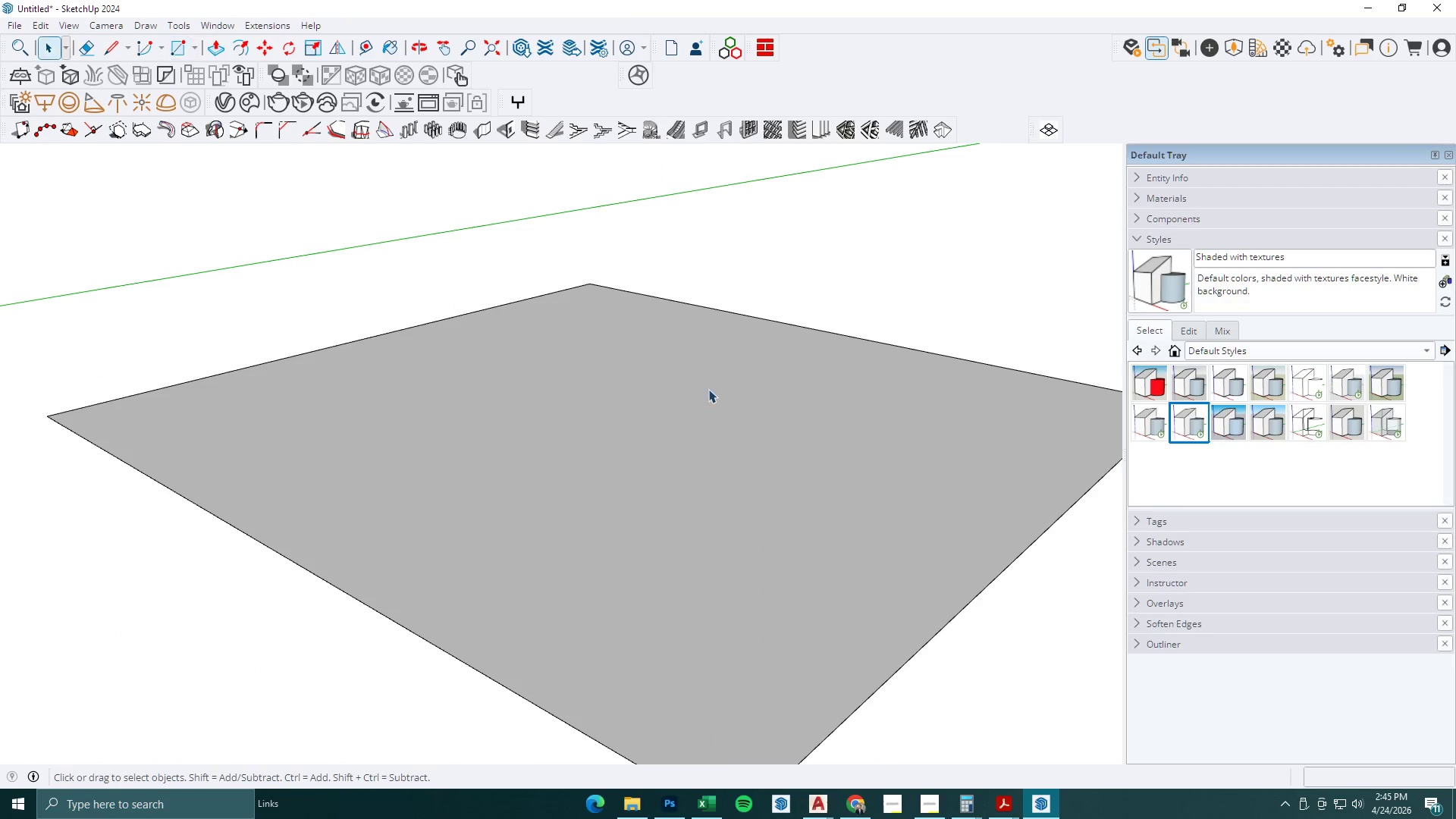 
left_click([709, 389])
 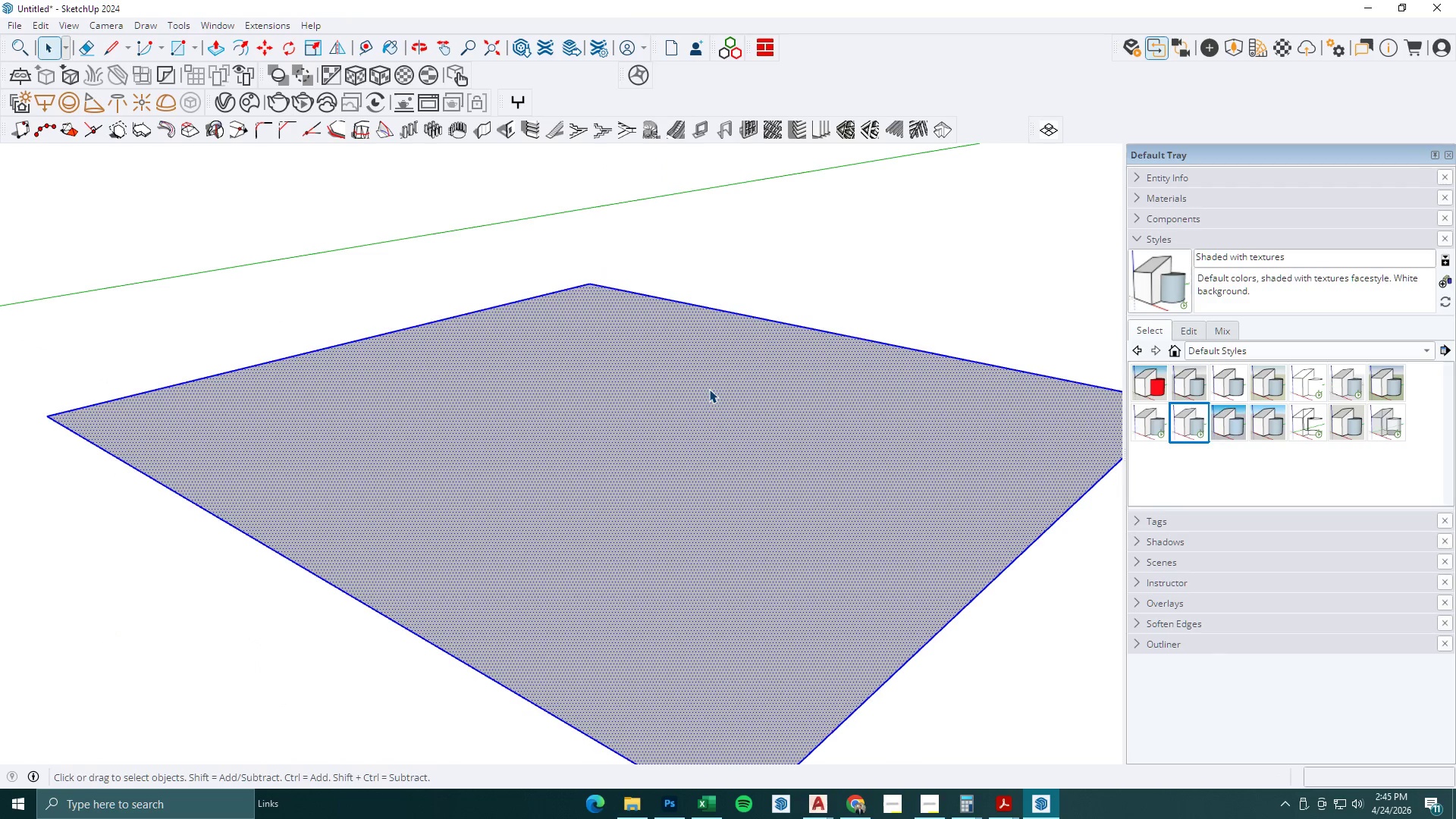 
left_click([709, 389])
 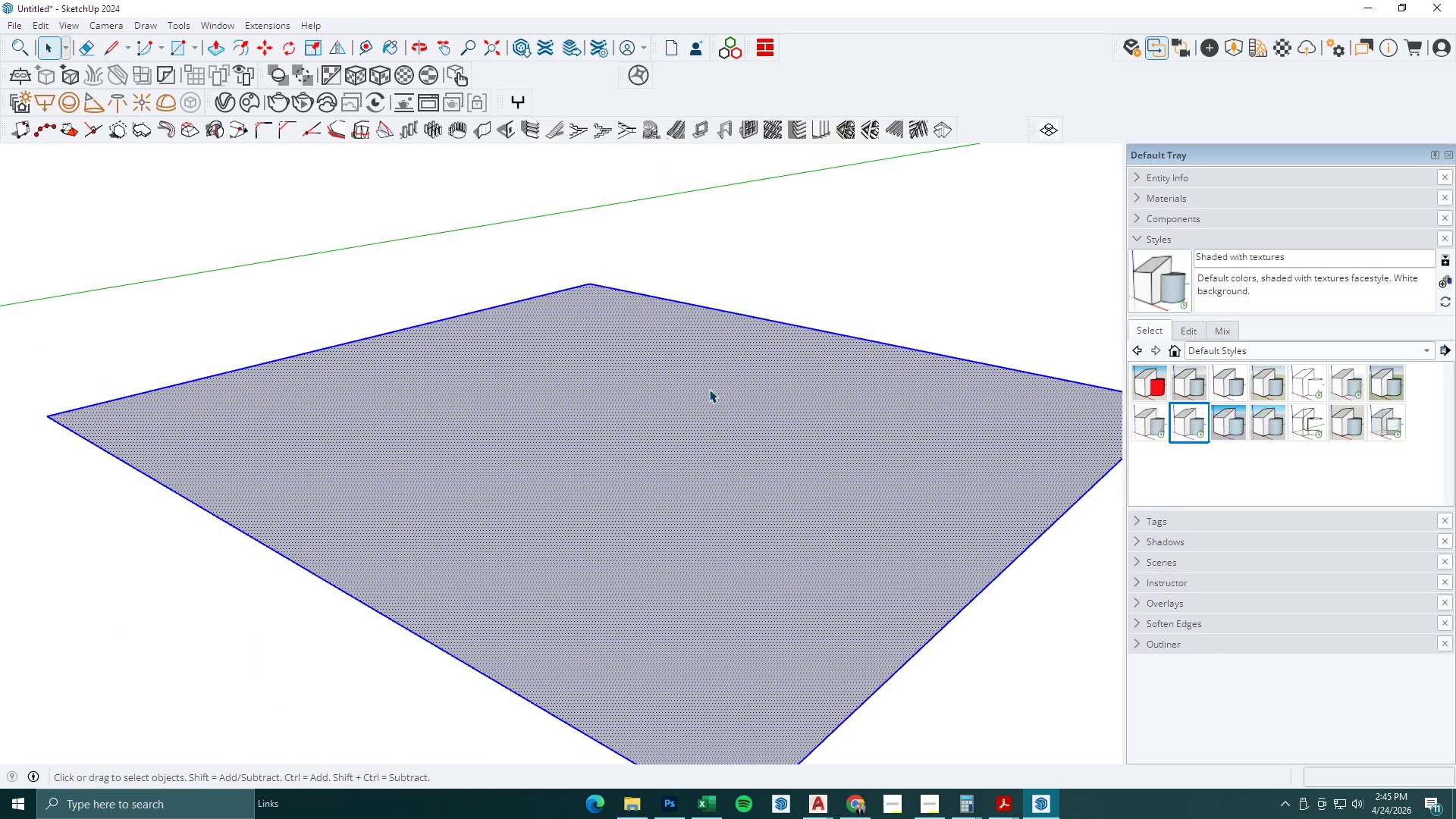 
scroll: coordinate [680, 400], scroll_direction: up, amount: 6.0
 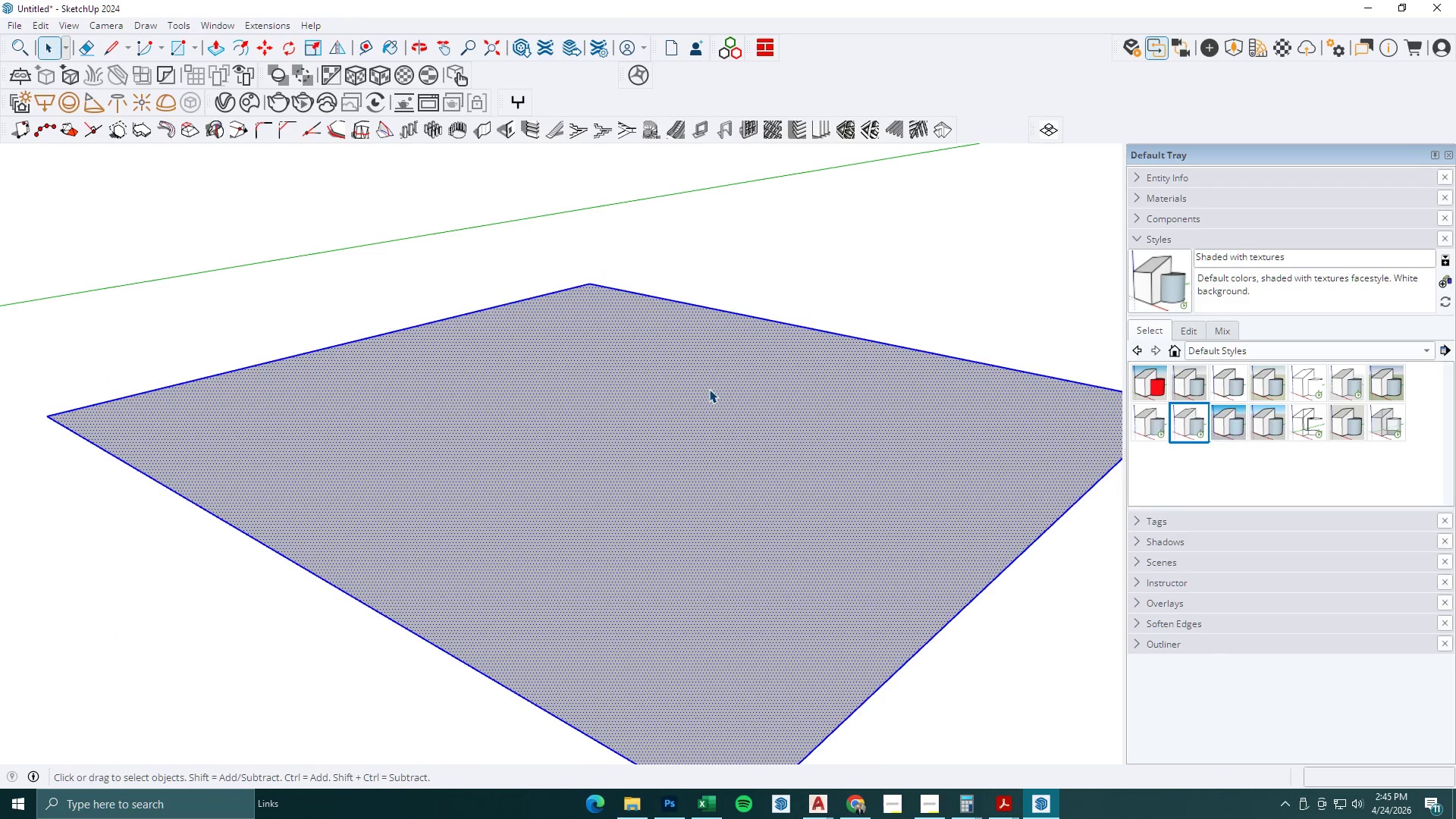 
double_click([709, 389])
 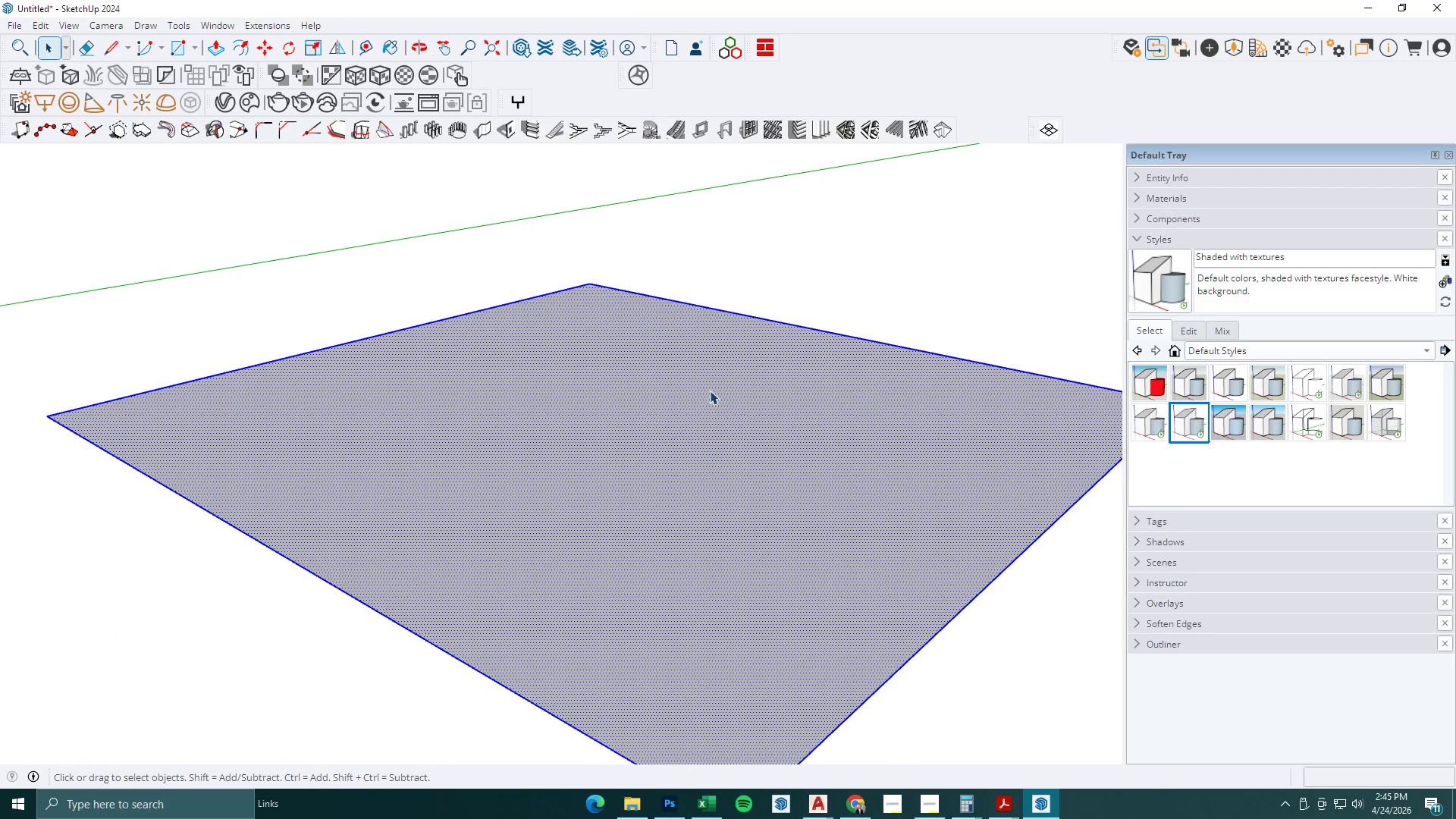 
right_click([710, 391])
 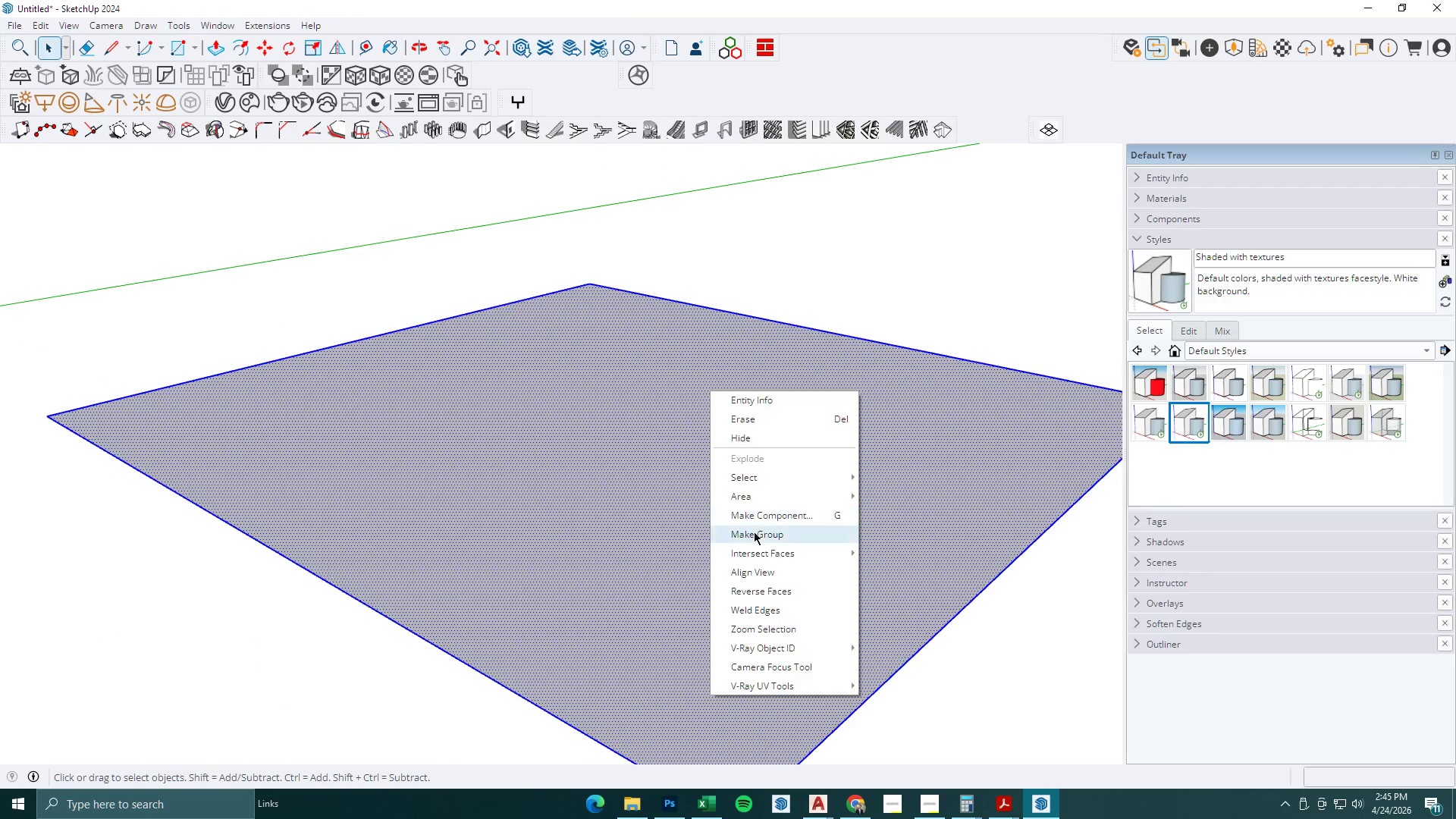 
double_click([813, 271])
 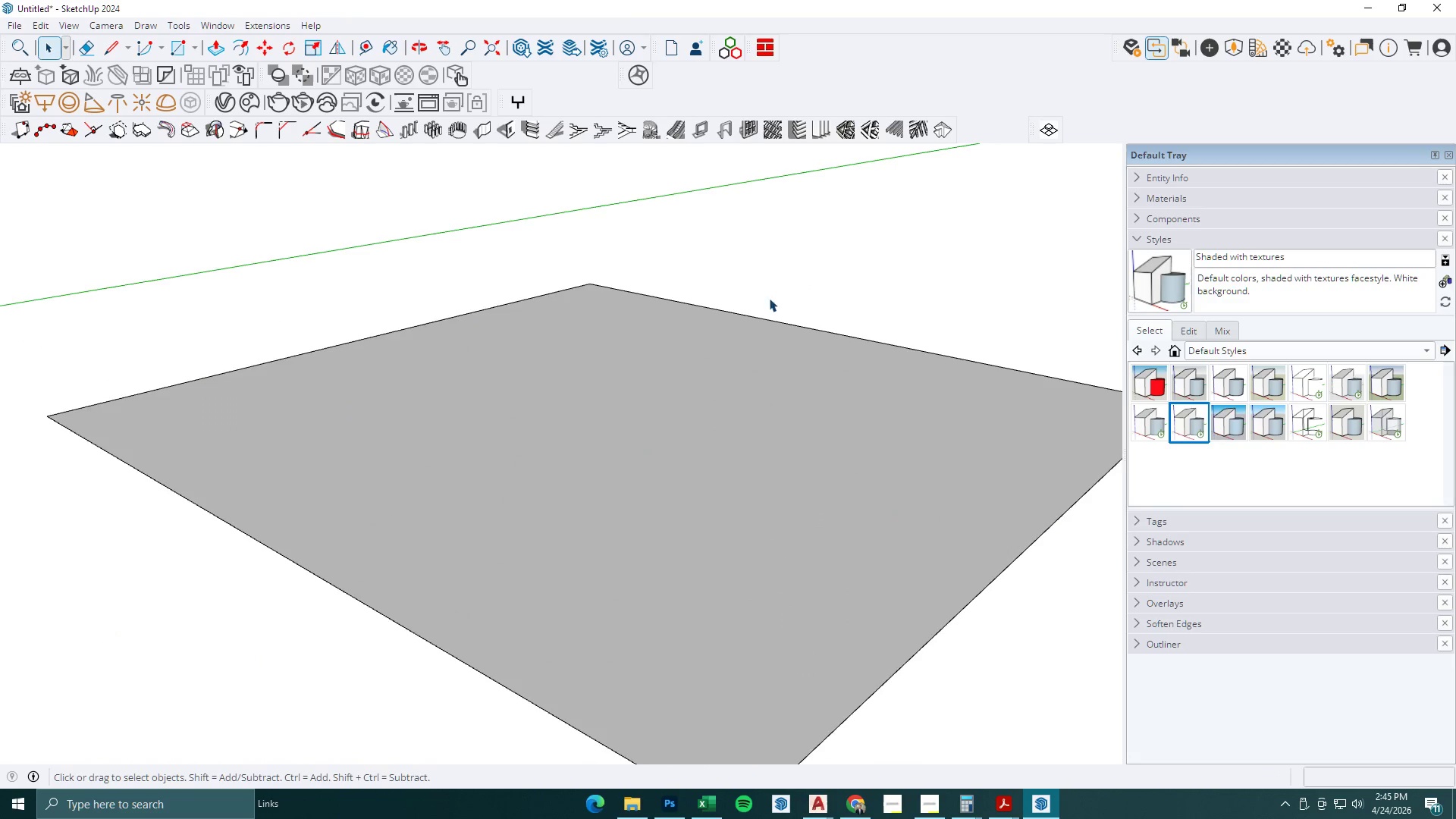 
key(Space)
 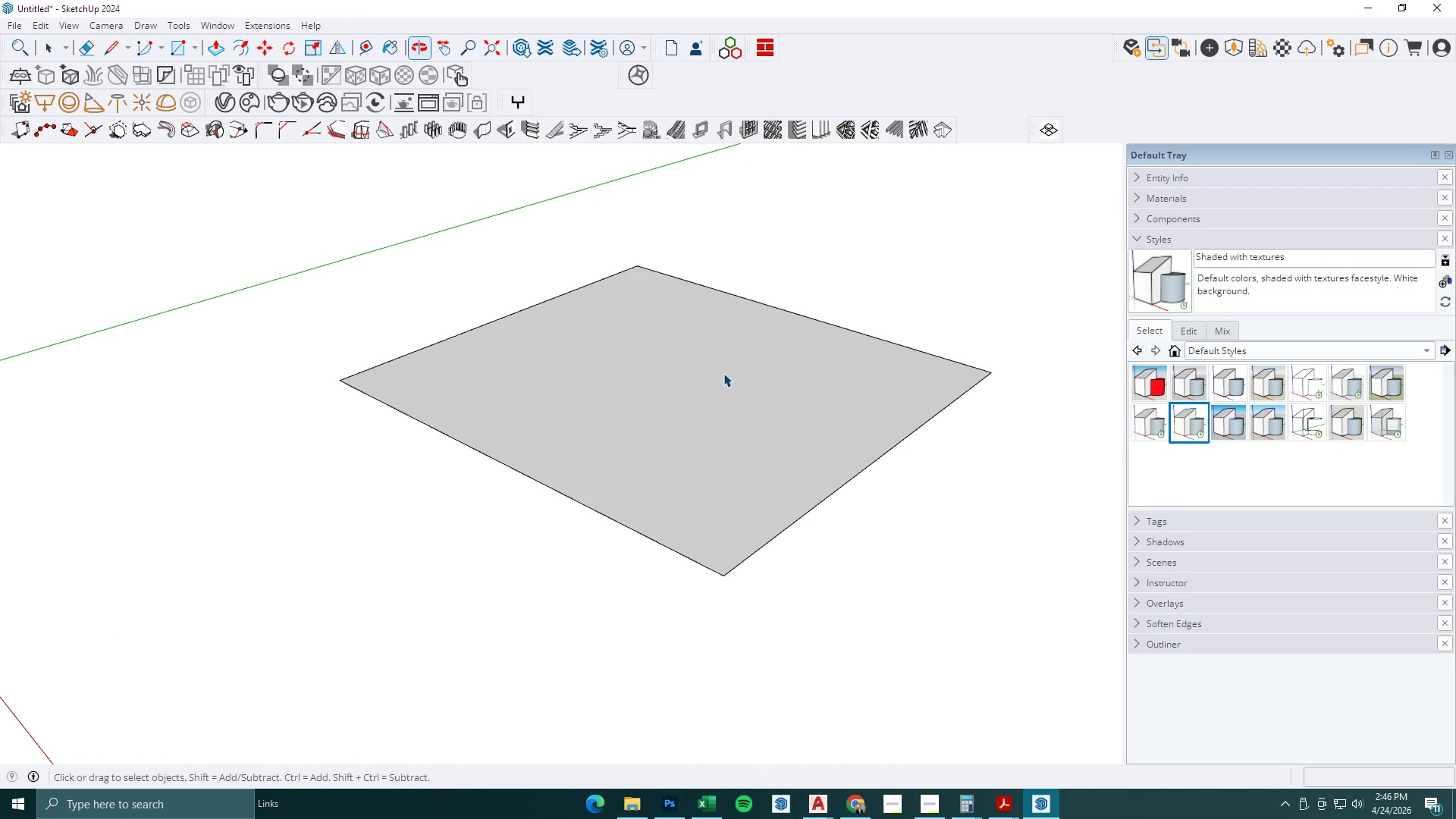 
scroll: coordinate [722, 334], scroll_direction: down, amount: 5.0
 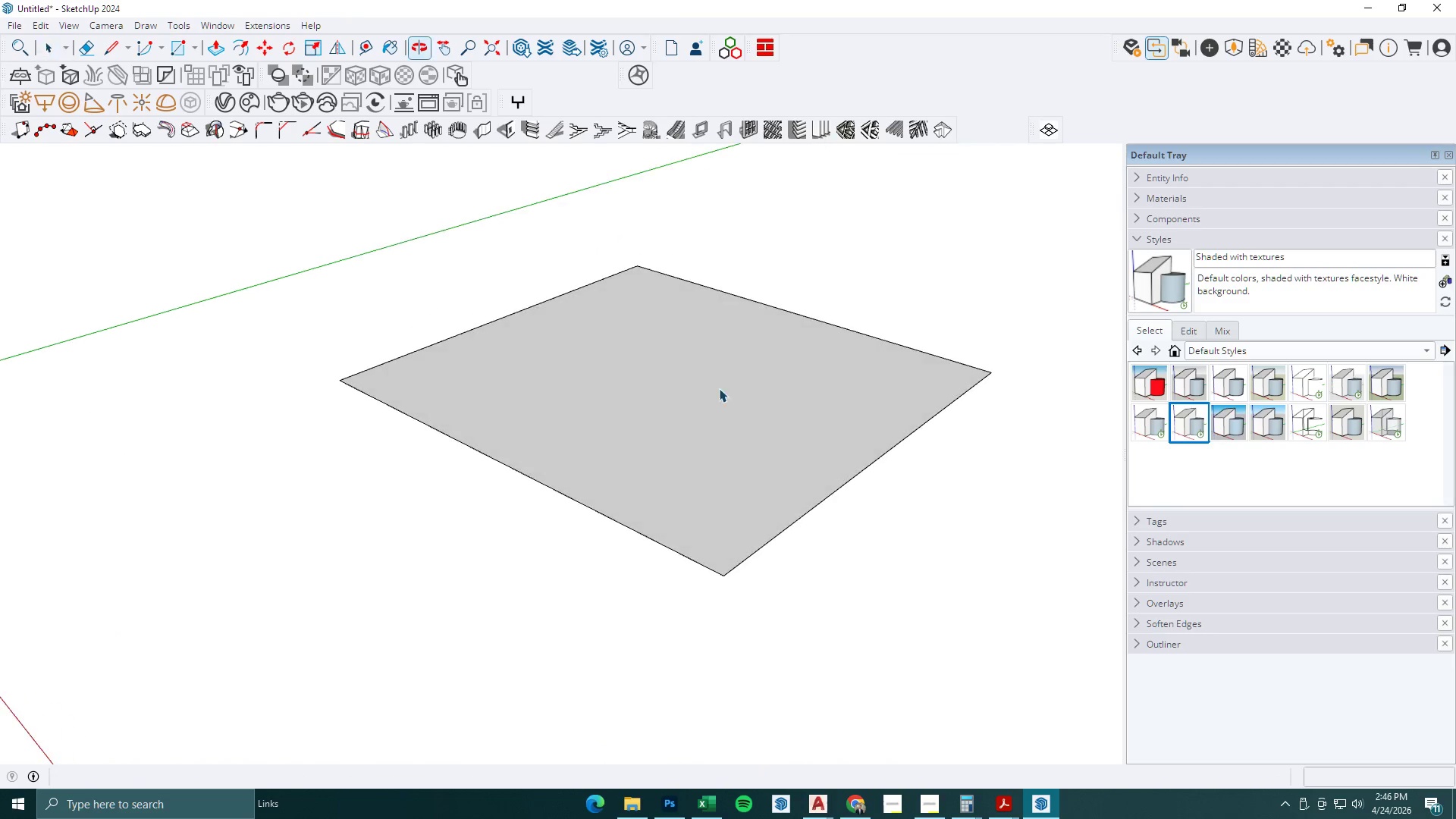 
key(Escape)
 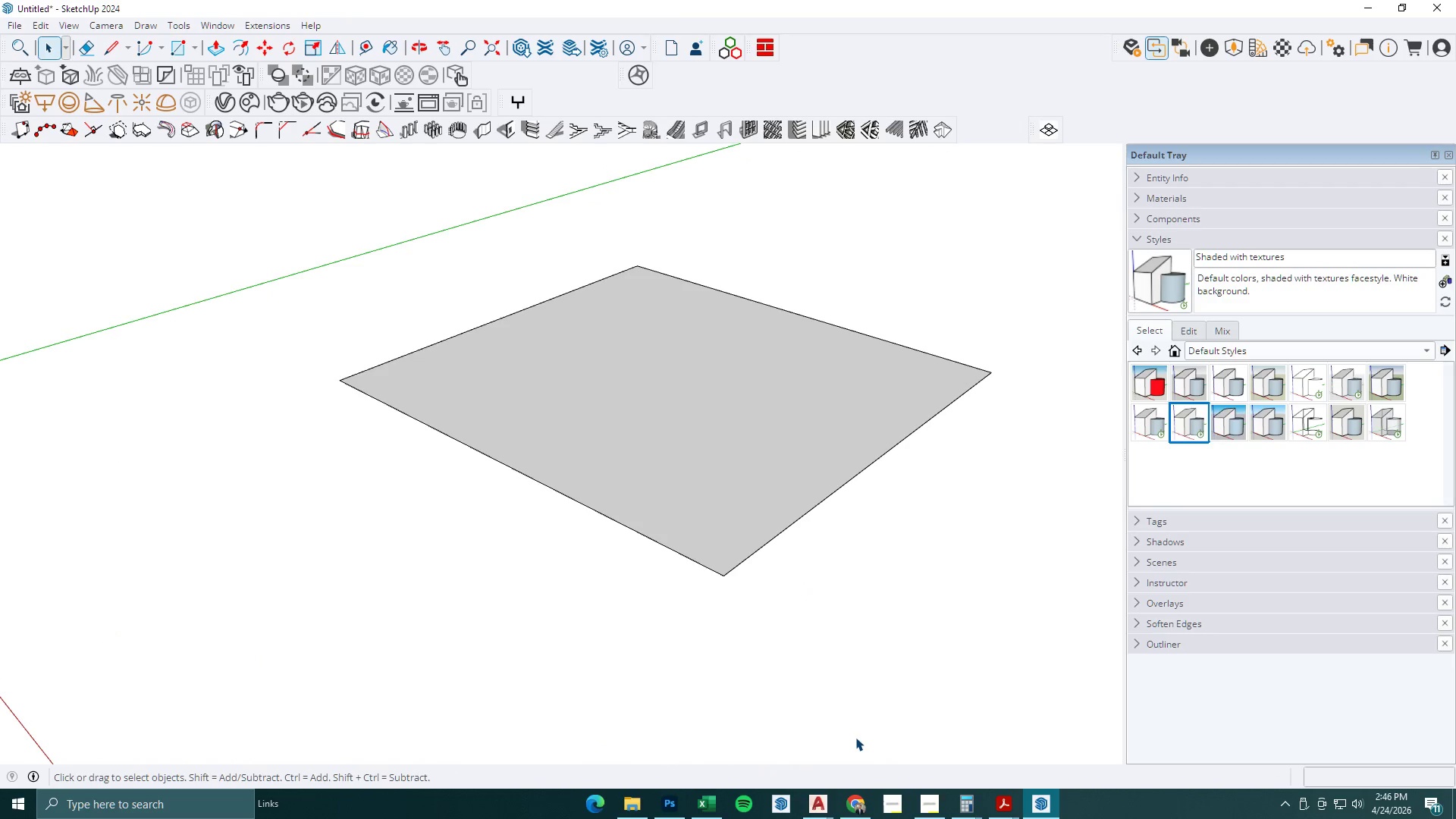 
left_click([929, 800])
 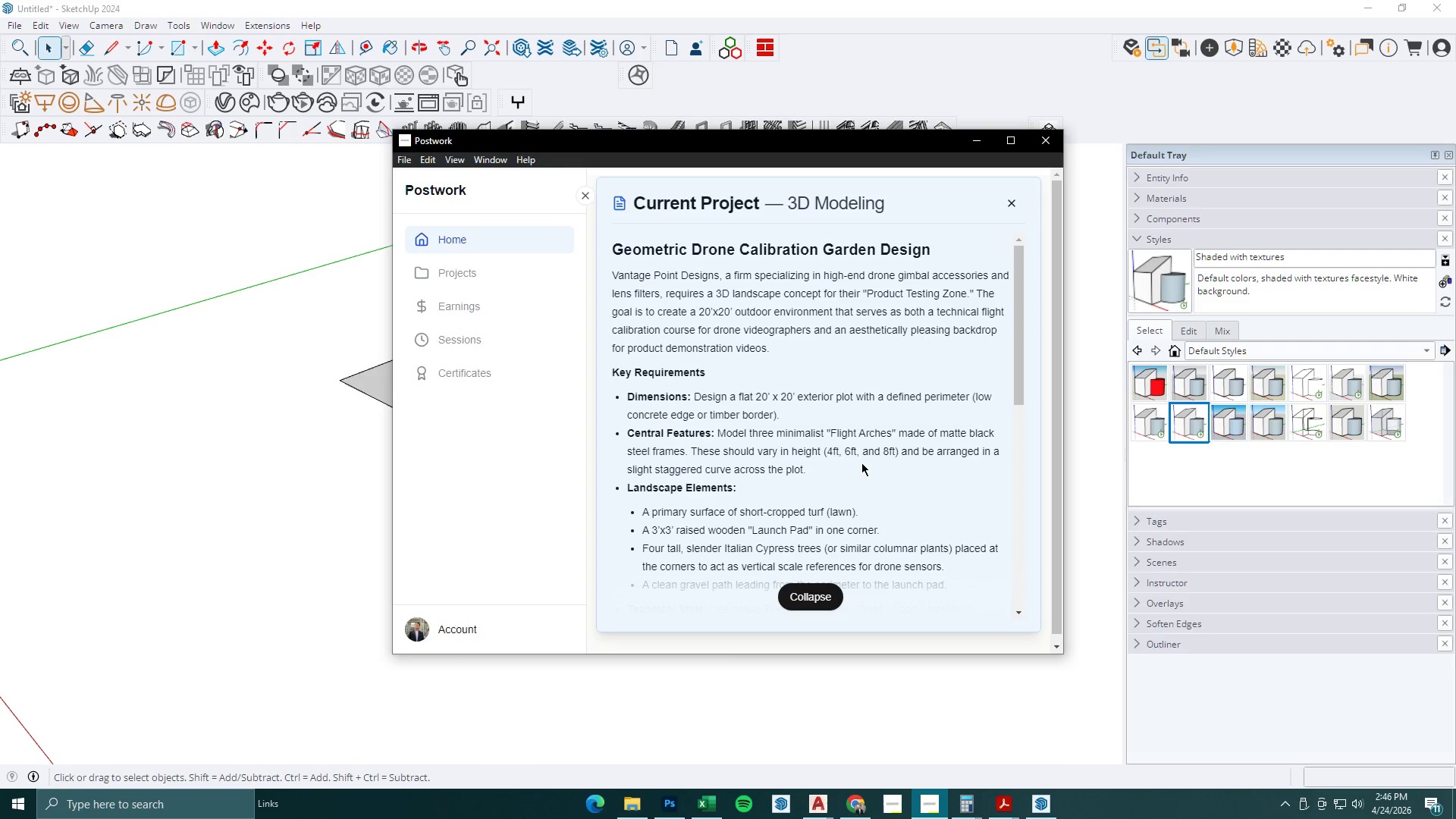 
wait(7.91)
 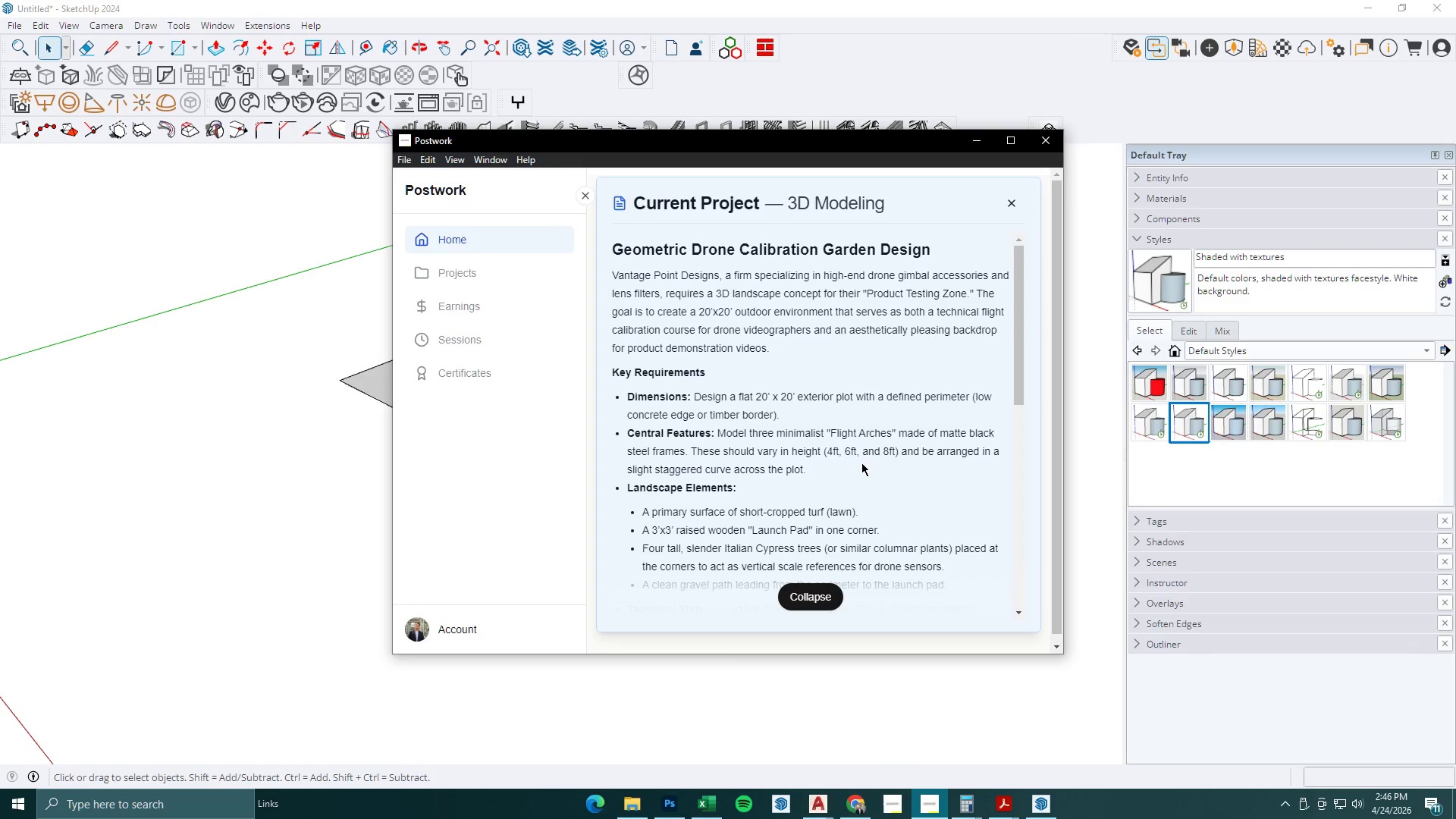 
double_click([704, 418])
 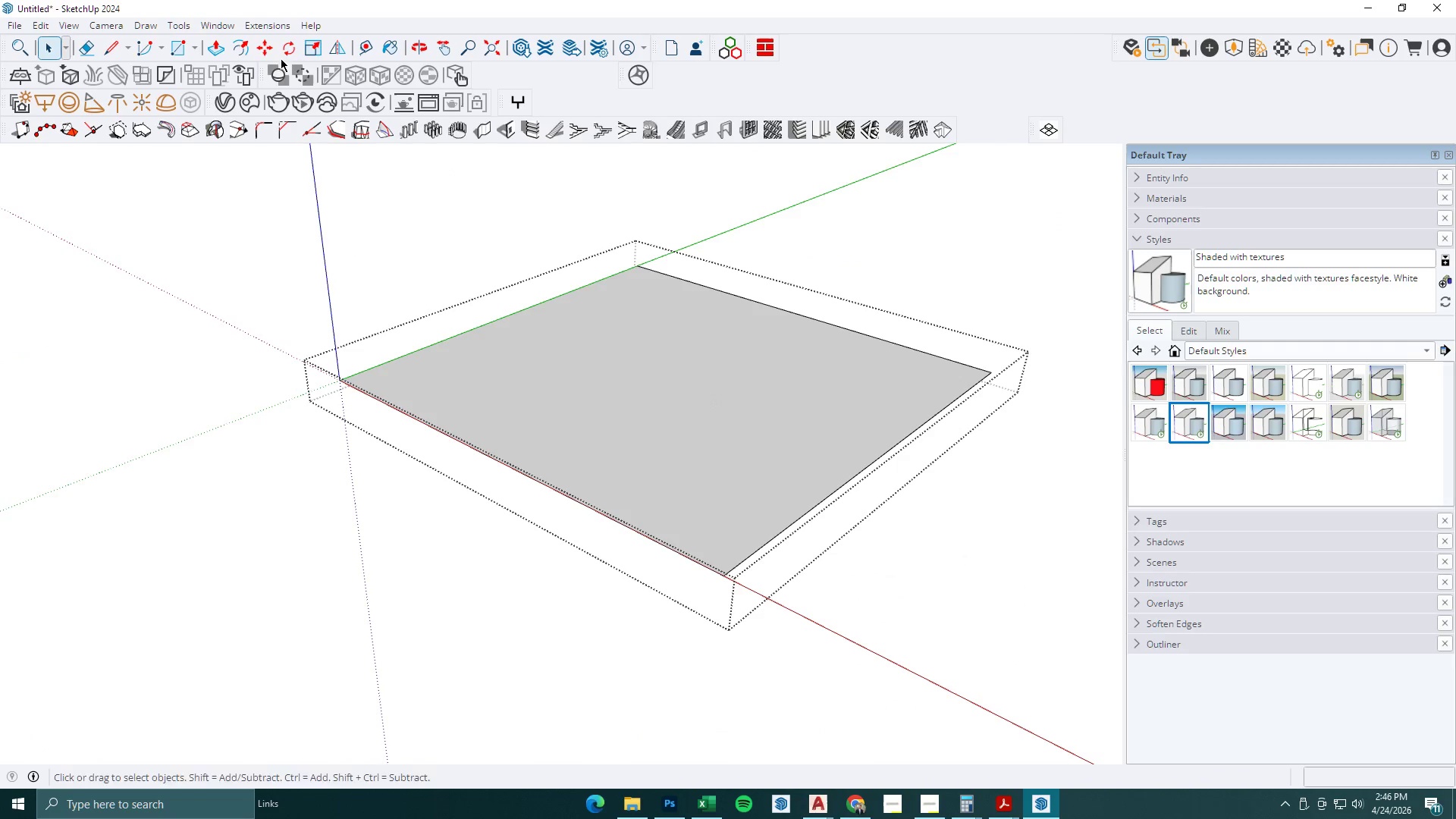 
left_click([247, 41])
 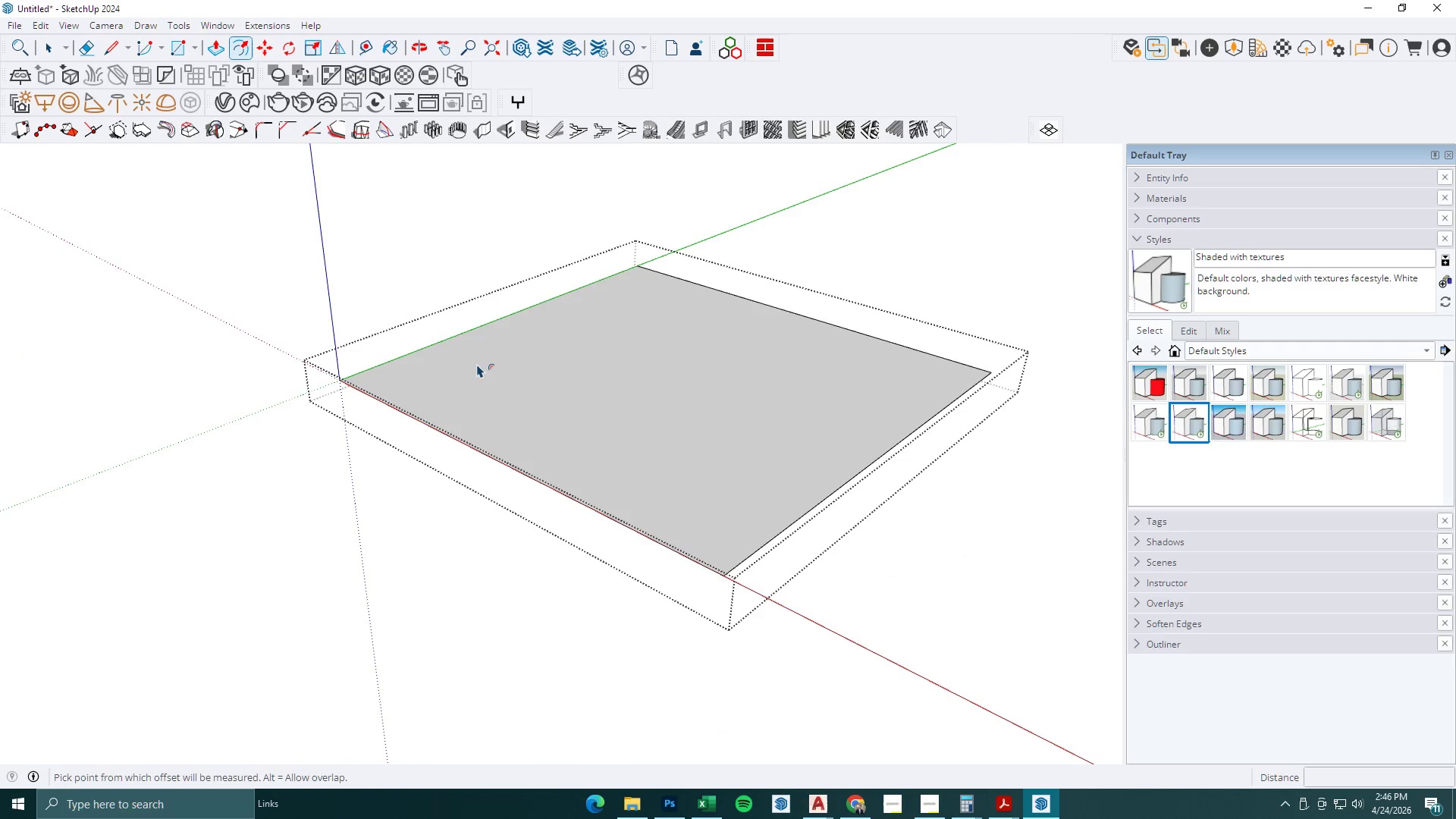 
left_click([464, 347])
 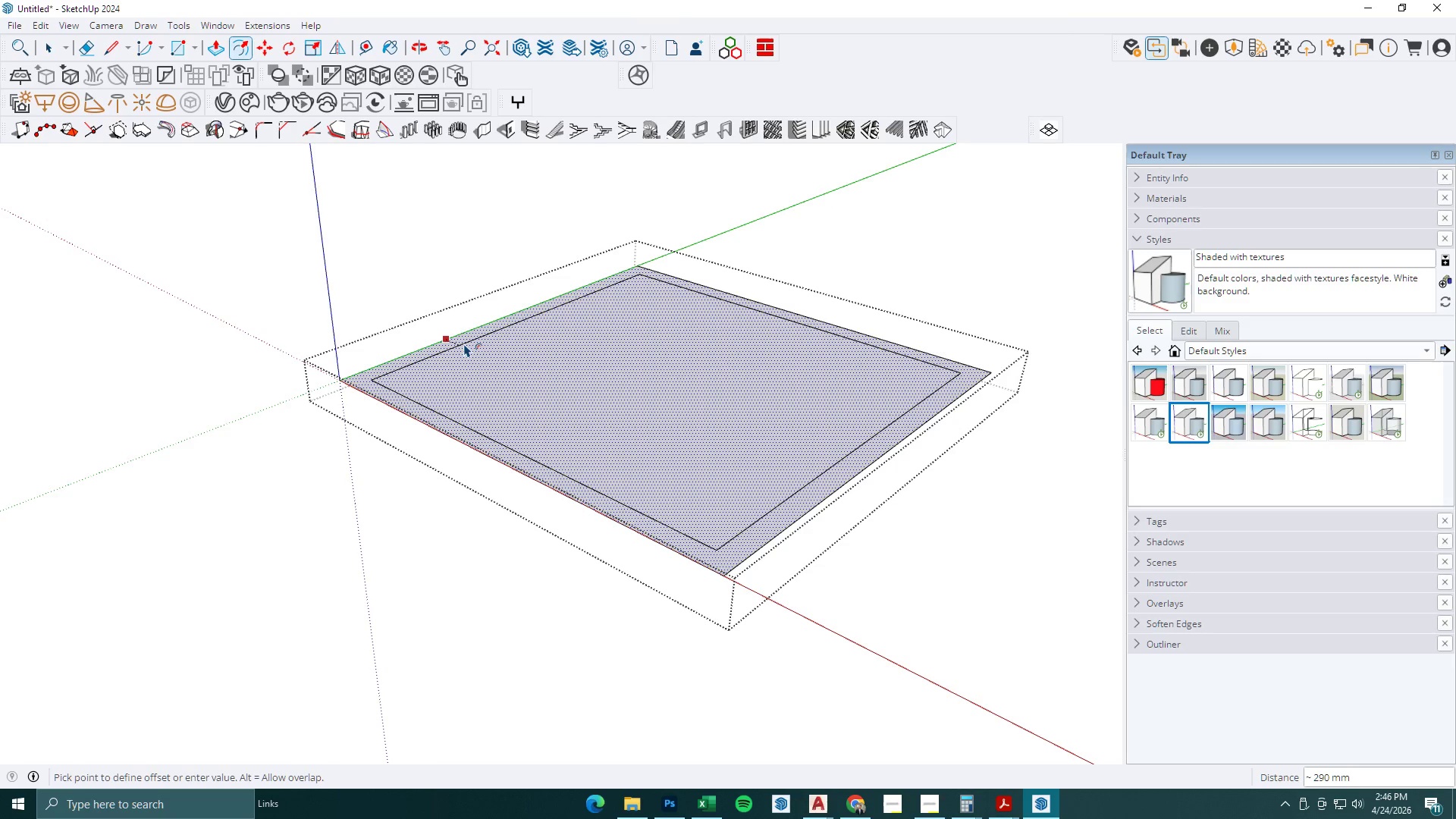 
key(Numpad1)
 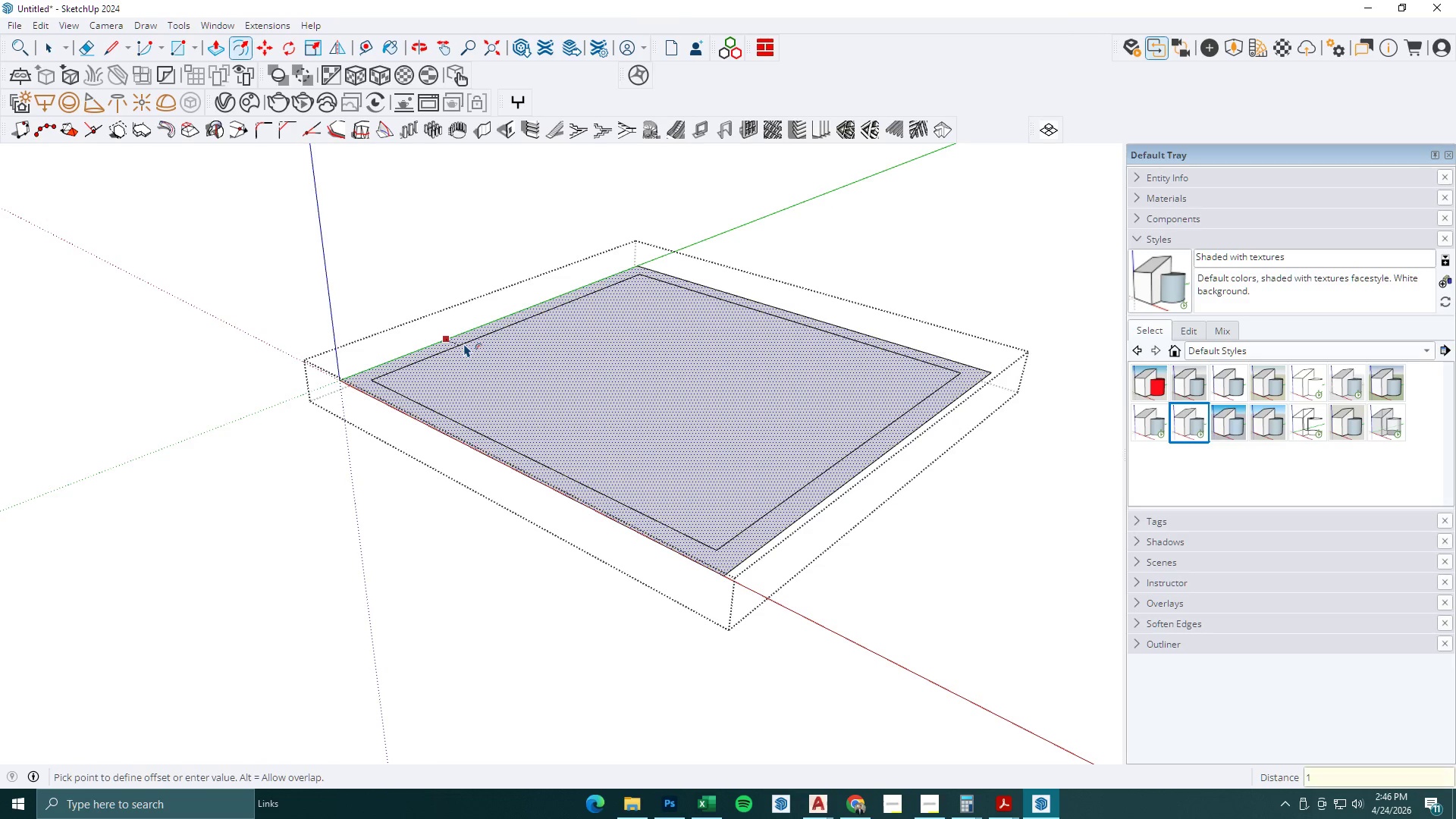 
key(Numpad5)
 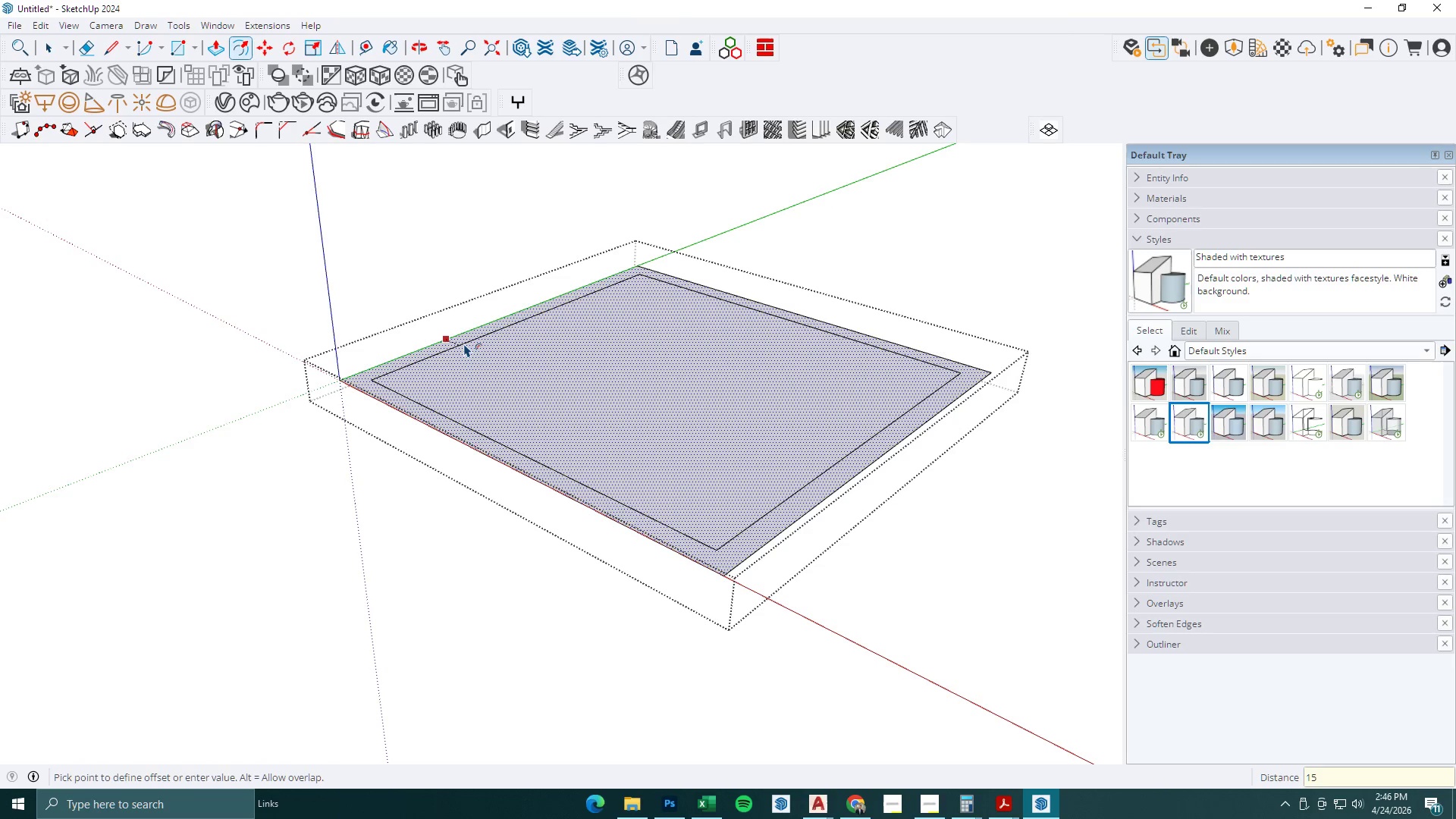 
key(Numpad0)
 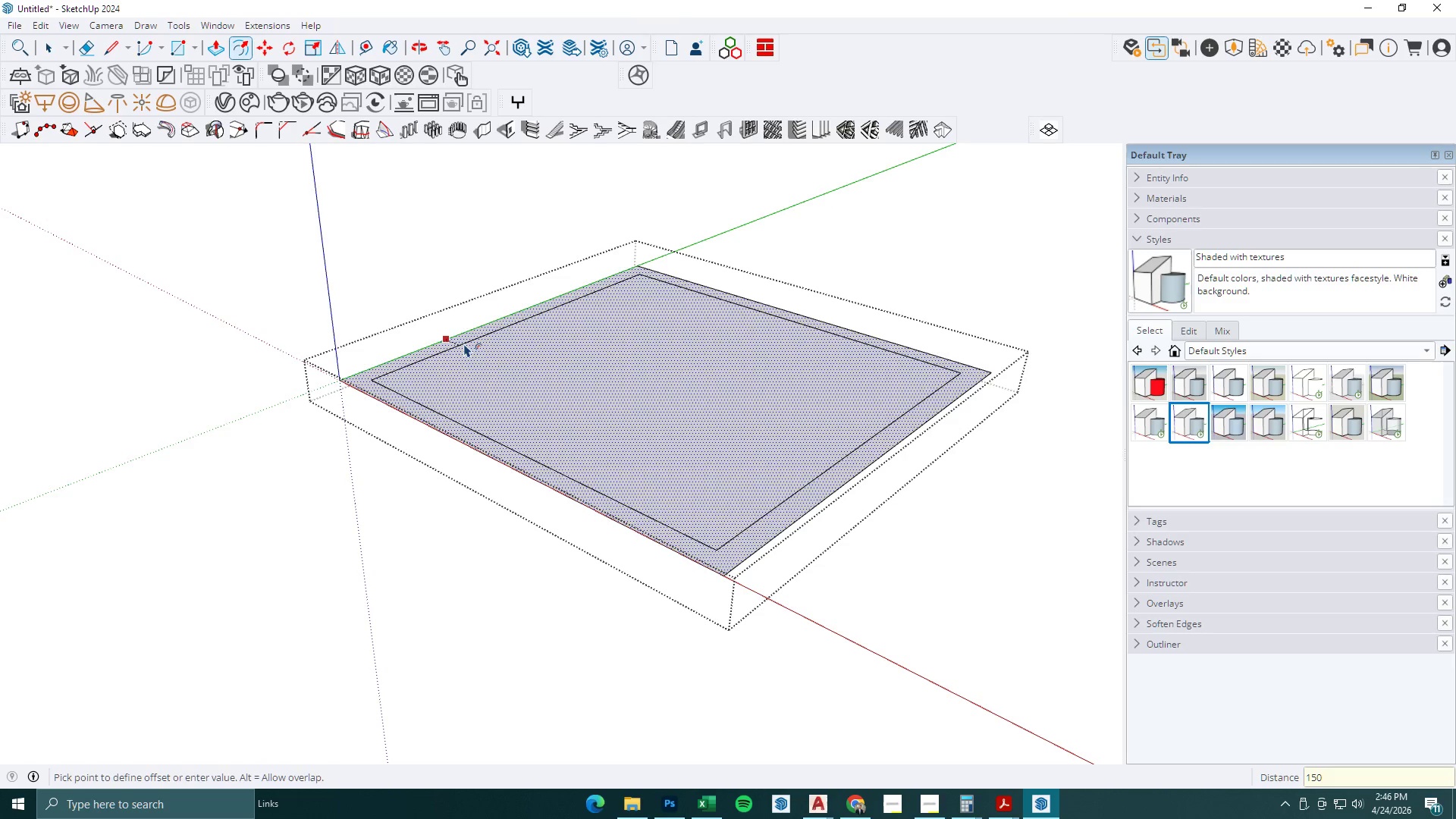 
key(NumpadEnter)
 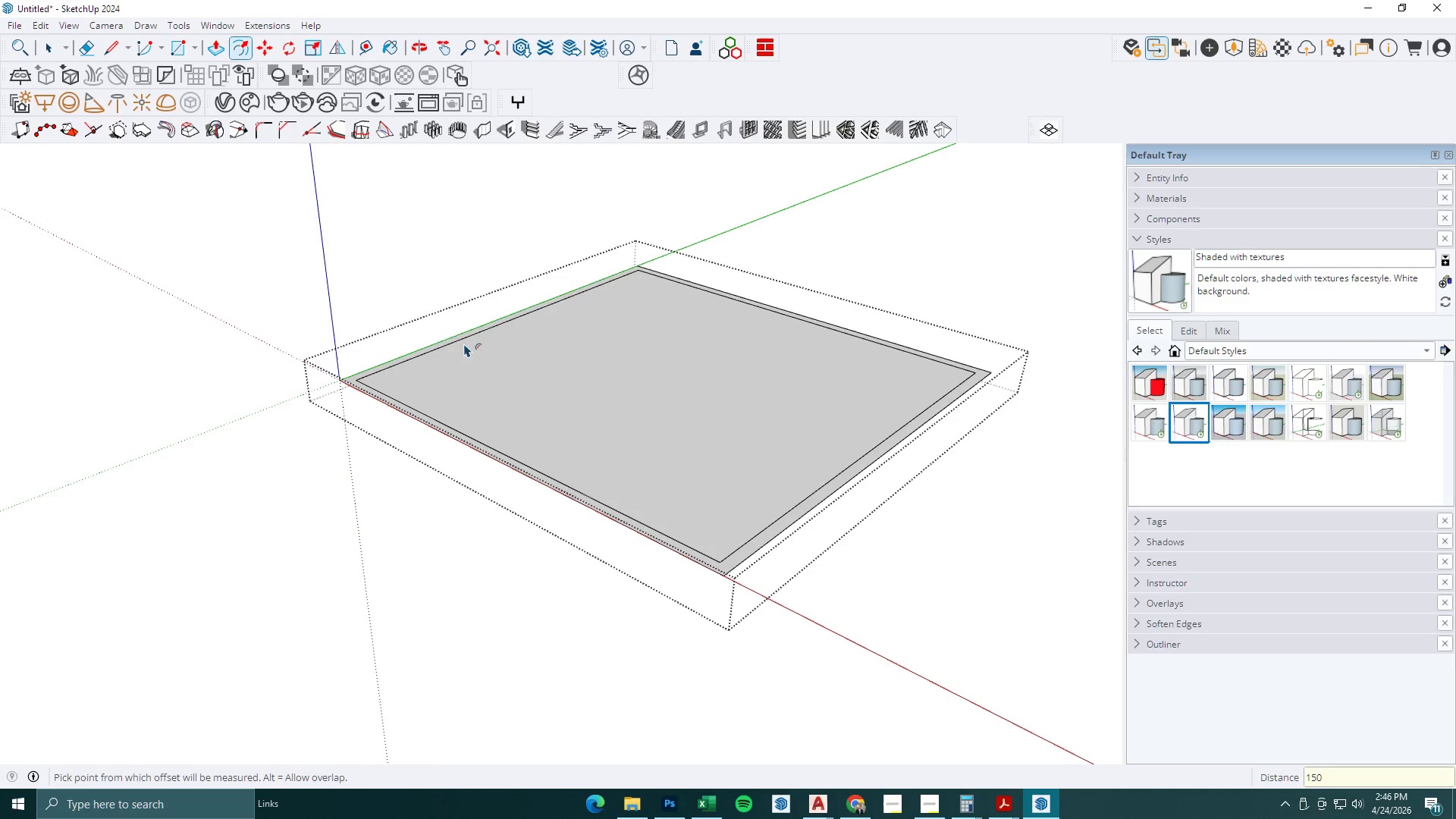 
key(P)
 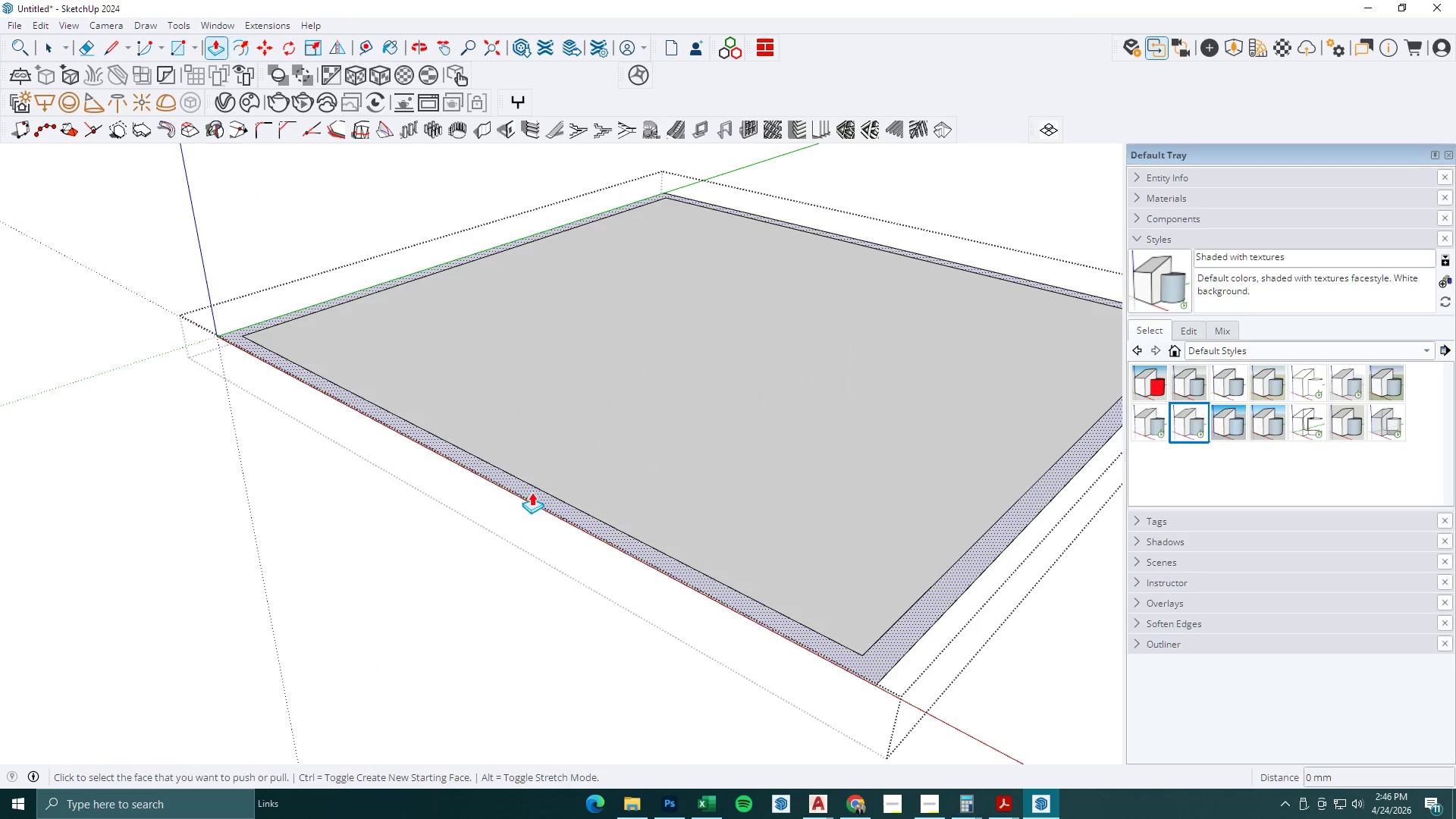 
left_click([532, 492])
 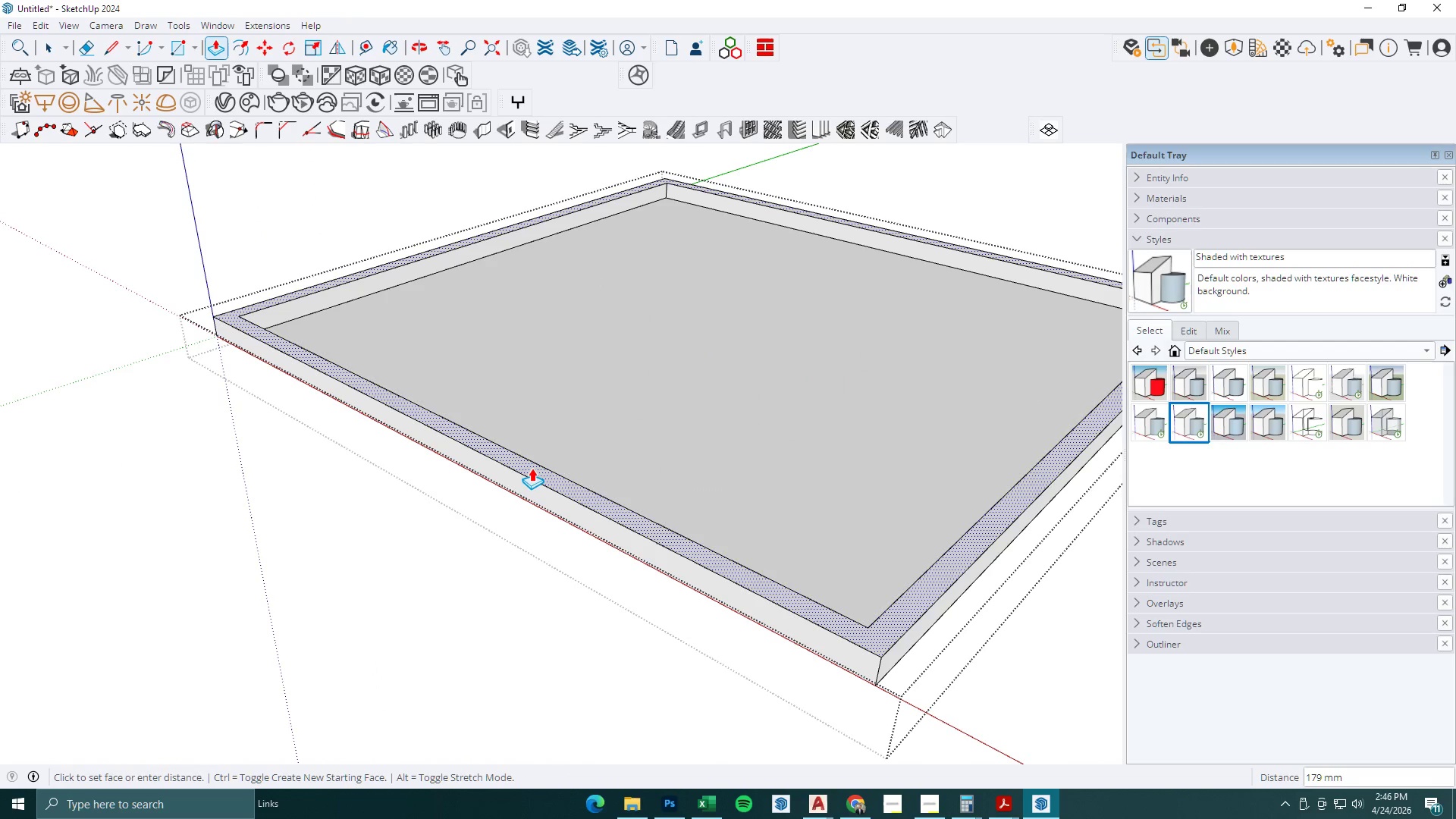 
scroll: coordinate [513, 489], scroll_direction: up, amount: 5.0
 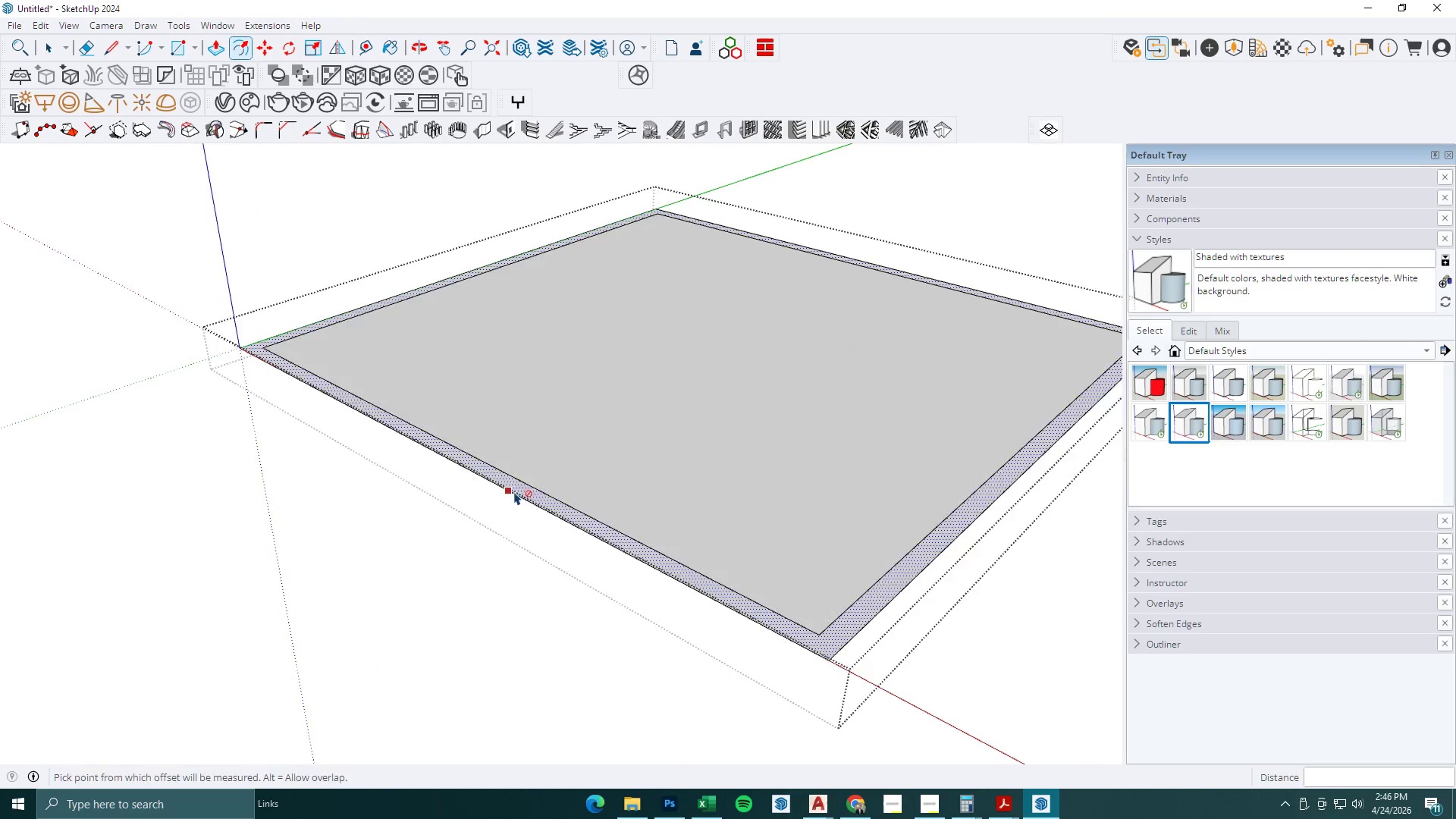 
key(Numpad1)
 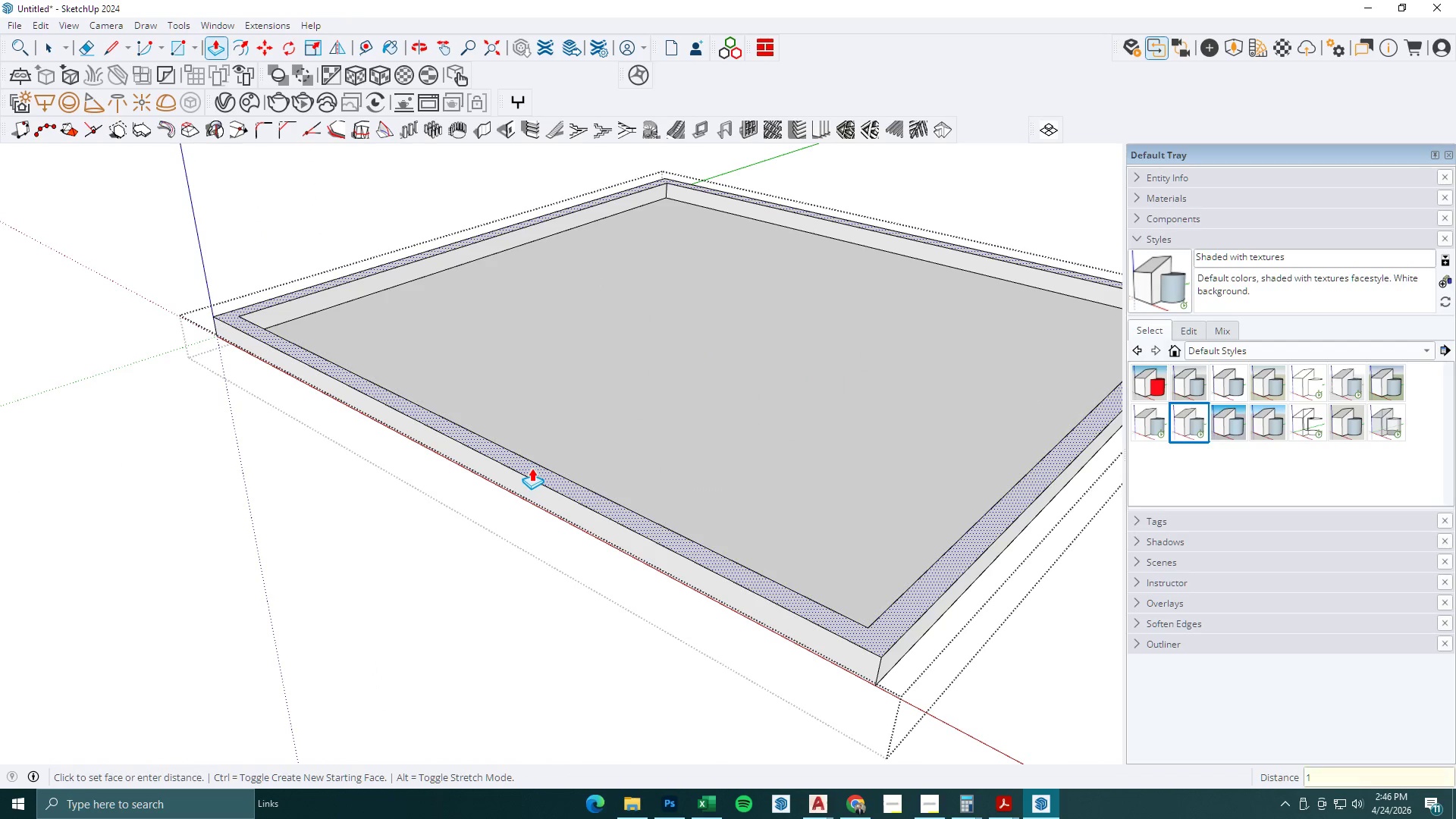 
key(Numpad5)
 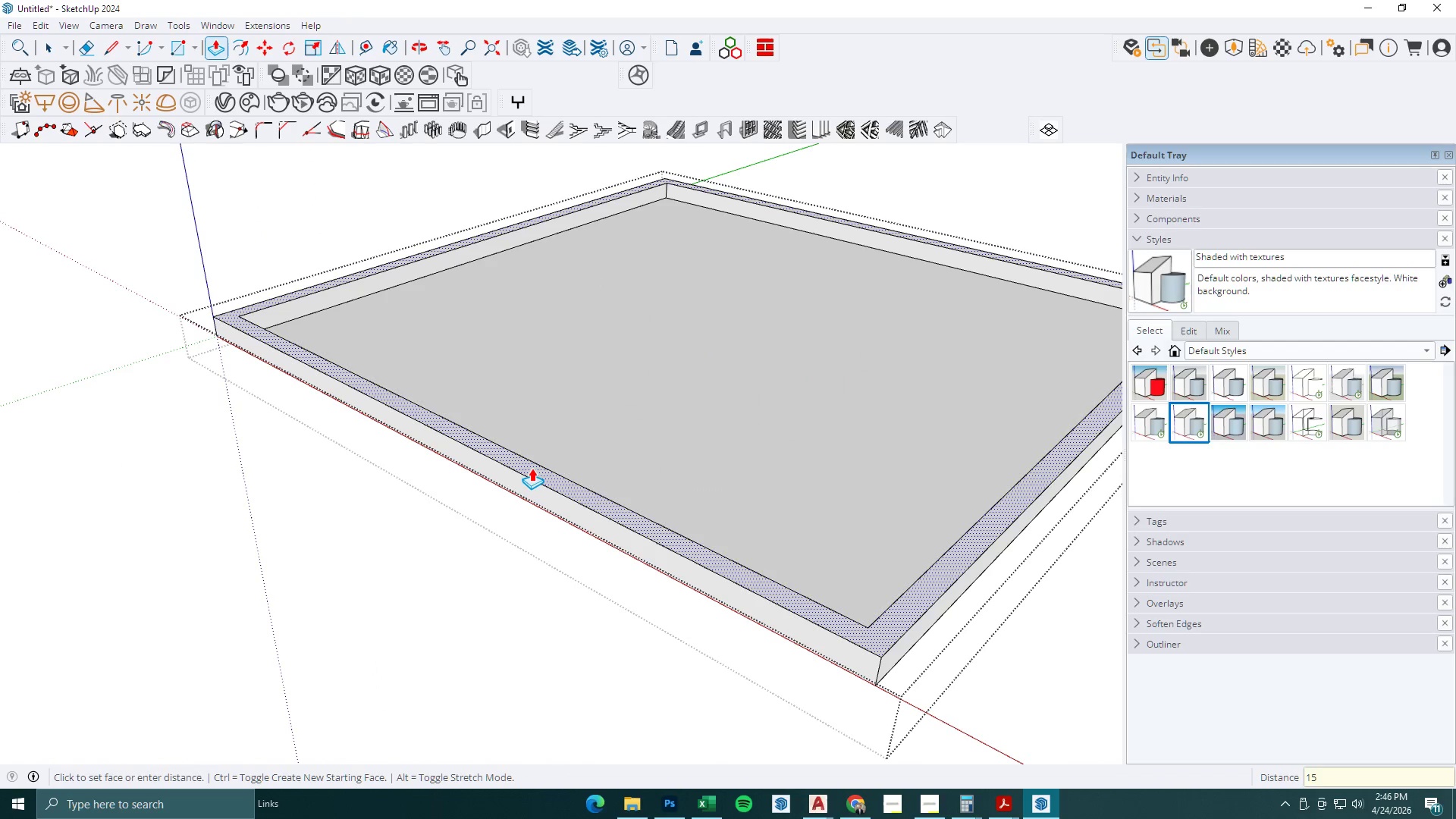 
key(Numpad0)
 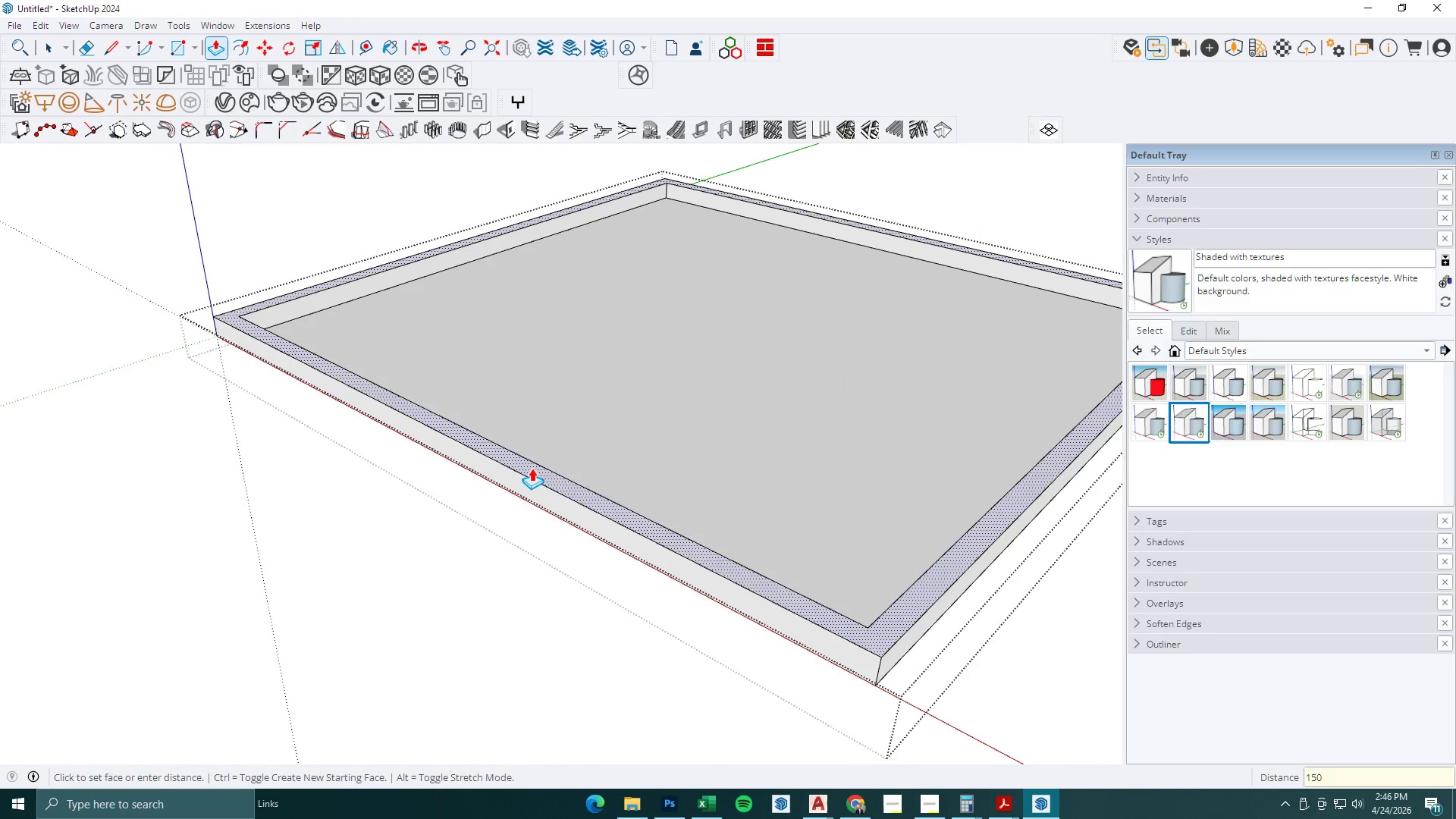 
key(NumpadEnter)
 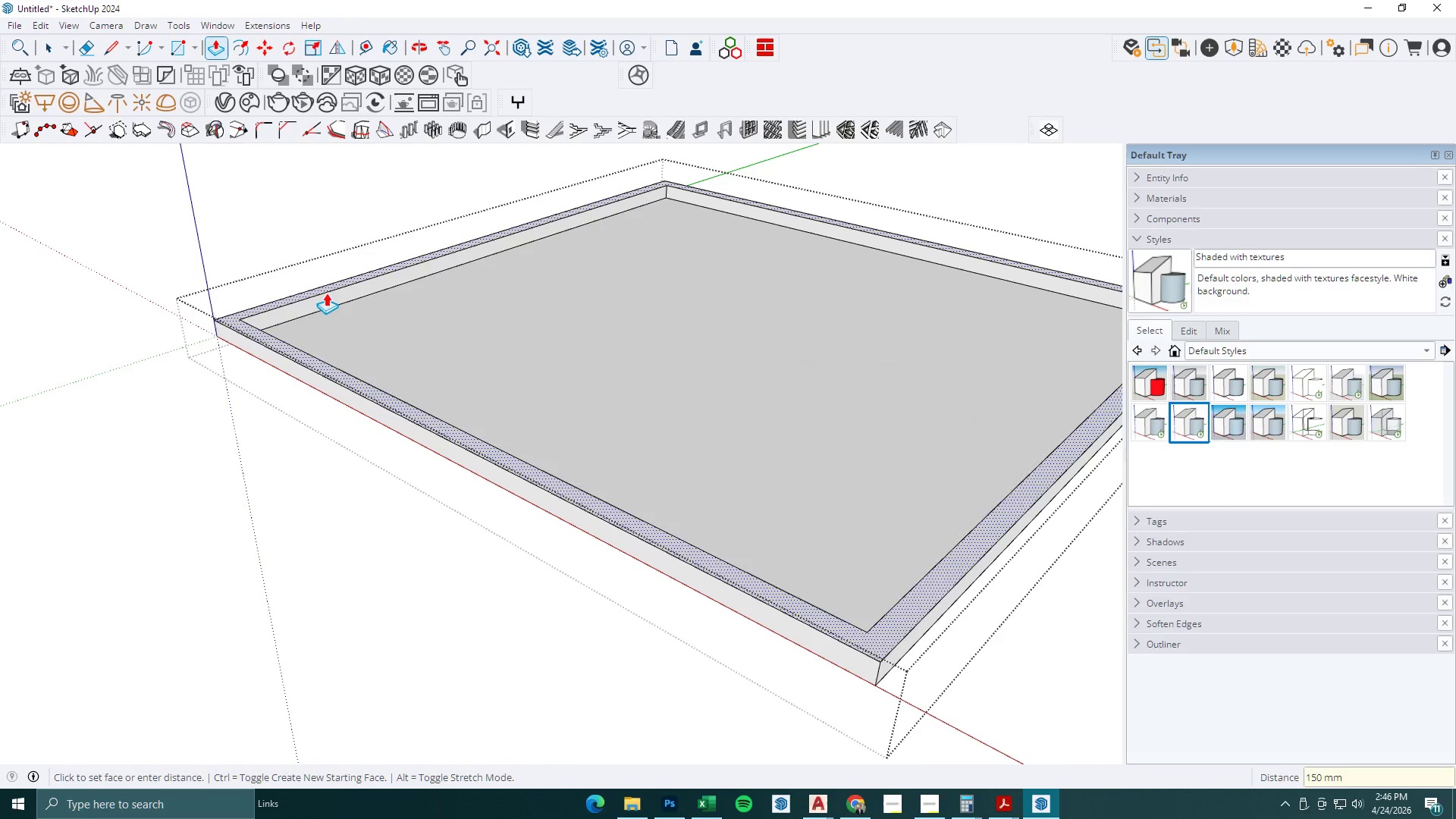 
left_click([328, 310])
 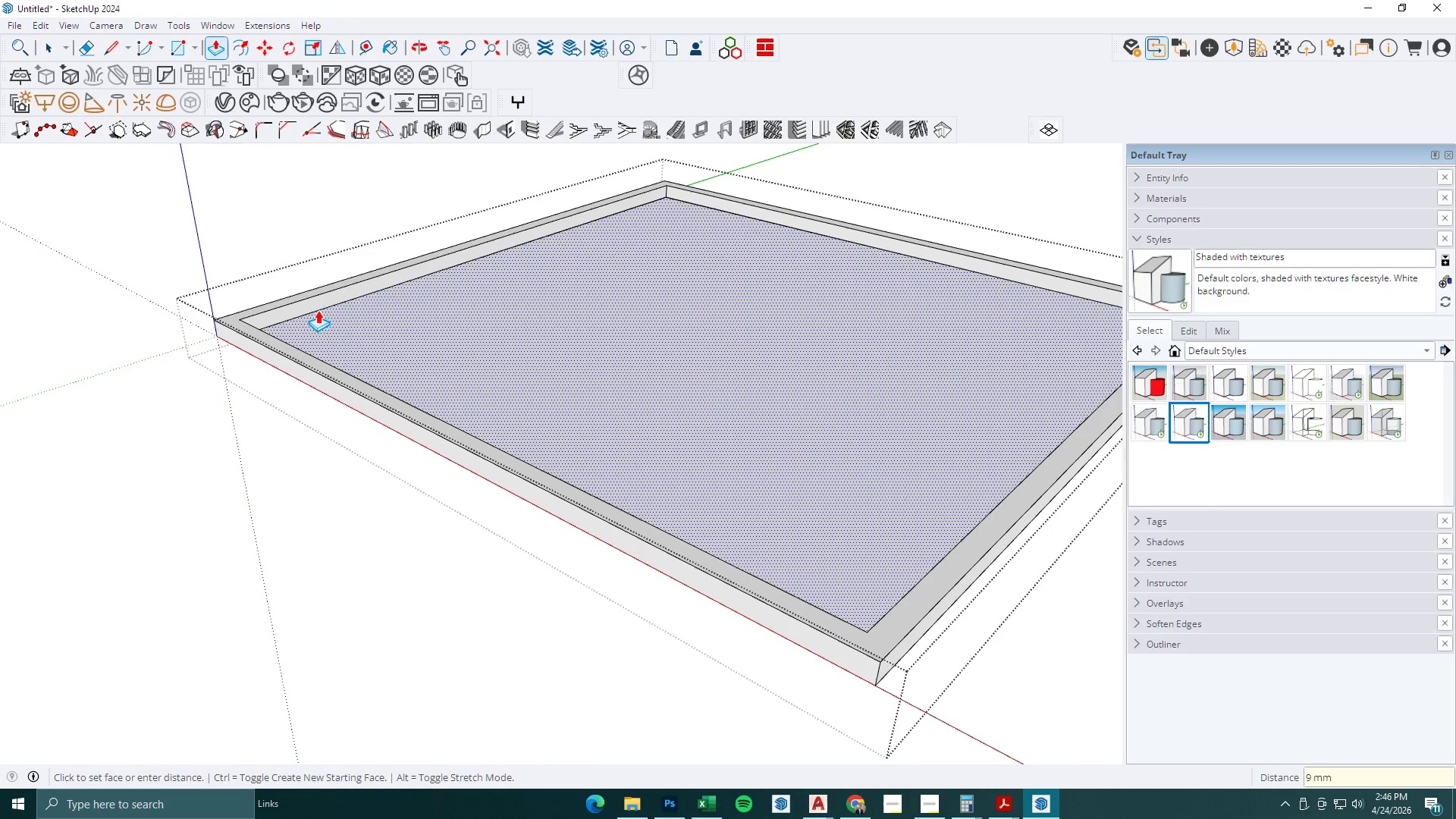 
key(Space)
 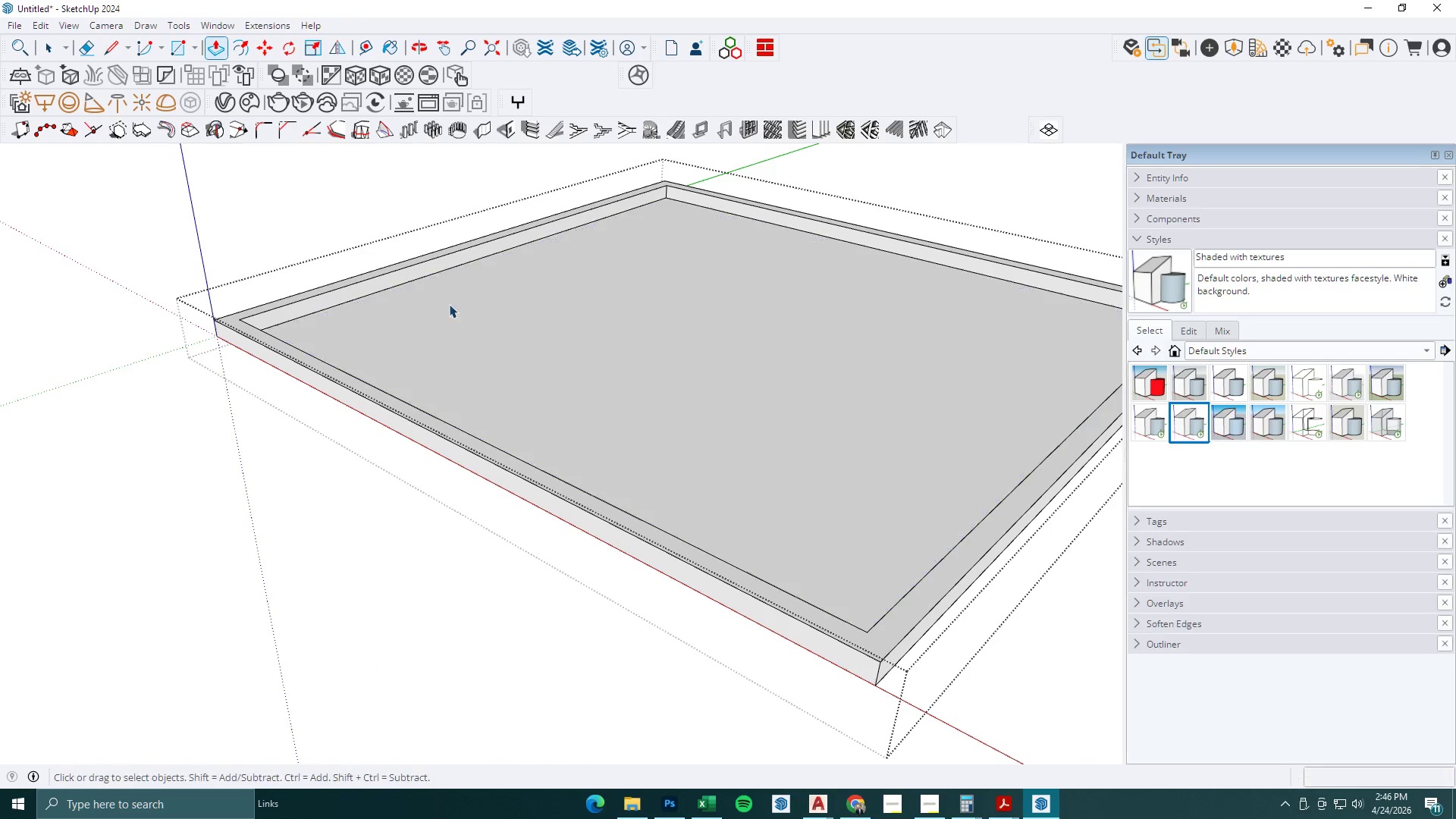 
key(Escape)
 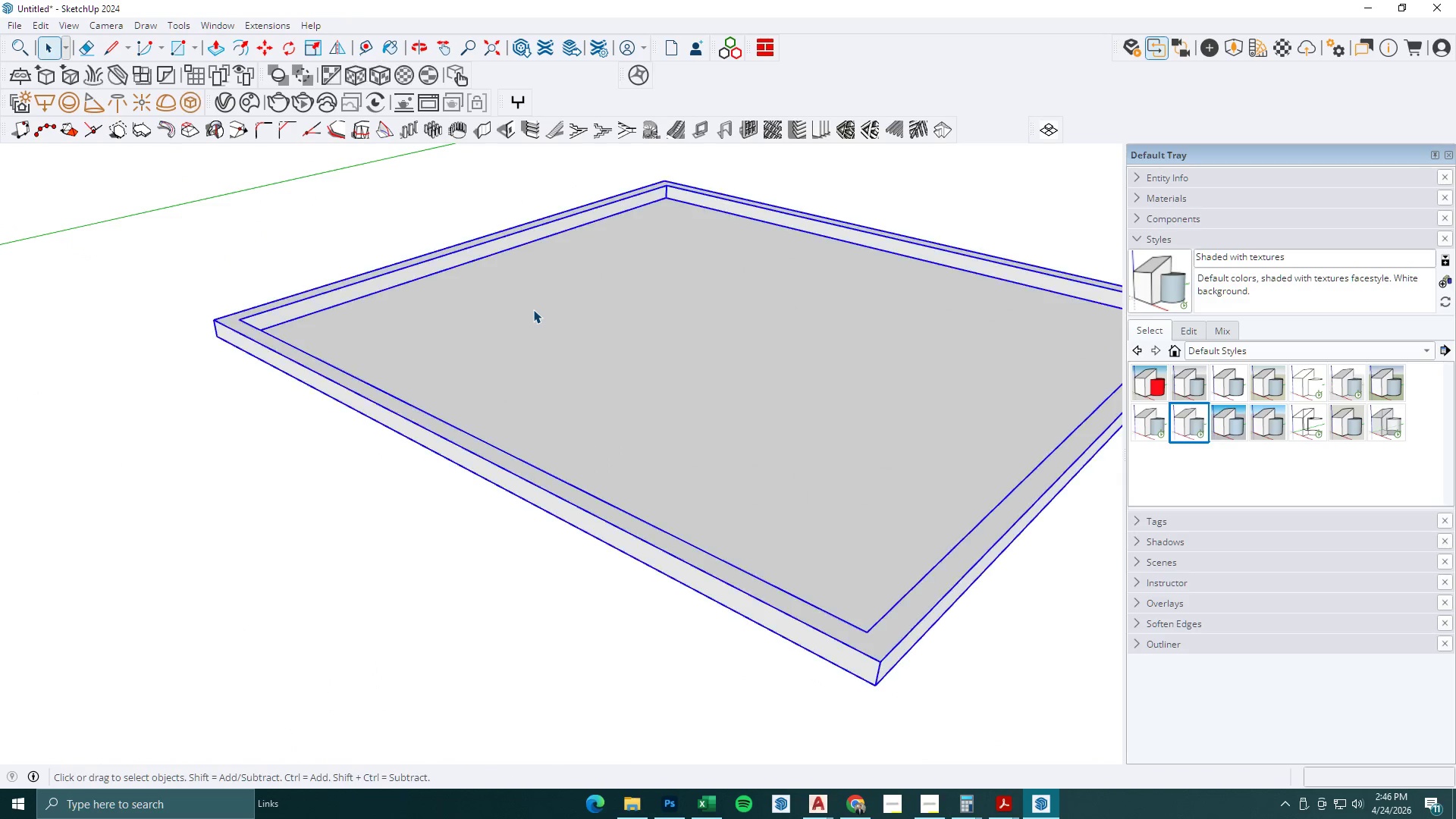 
double_click([533, 309])
 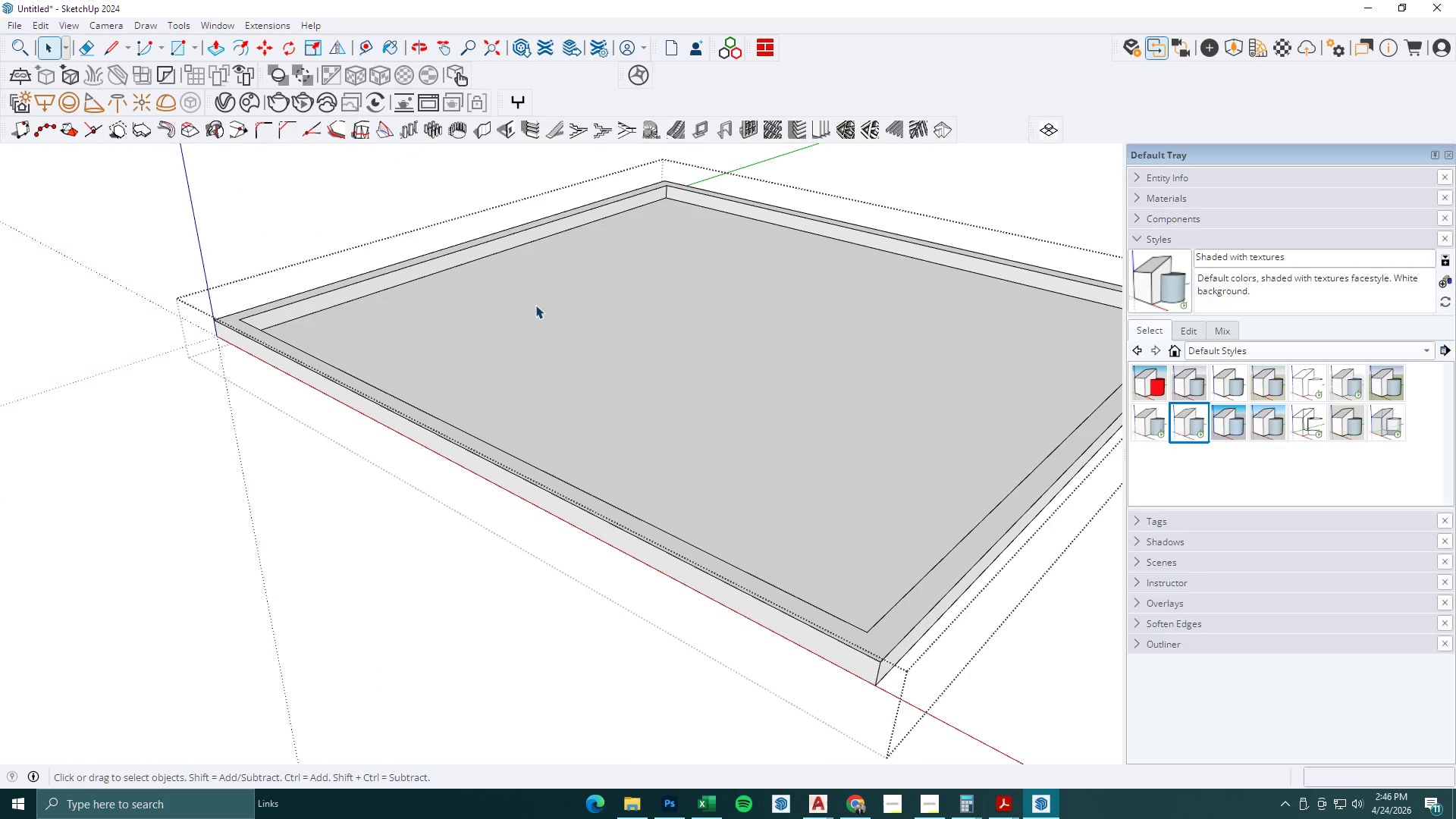 
triple_click([551, 295])
 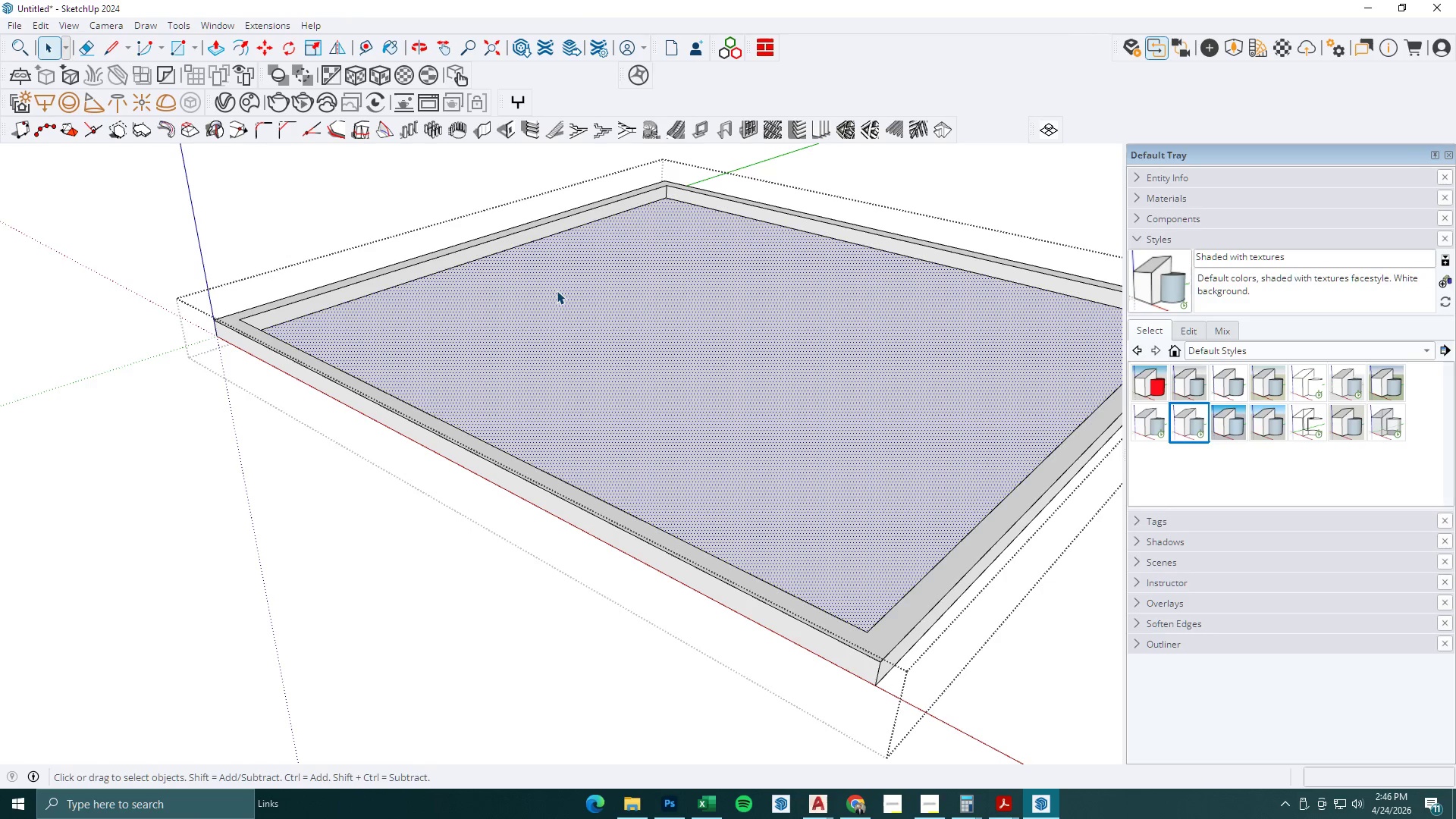 
key(Delete)
 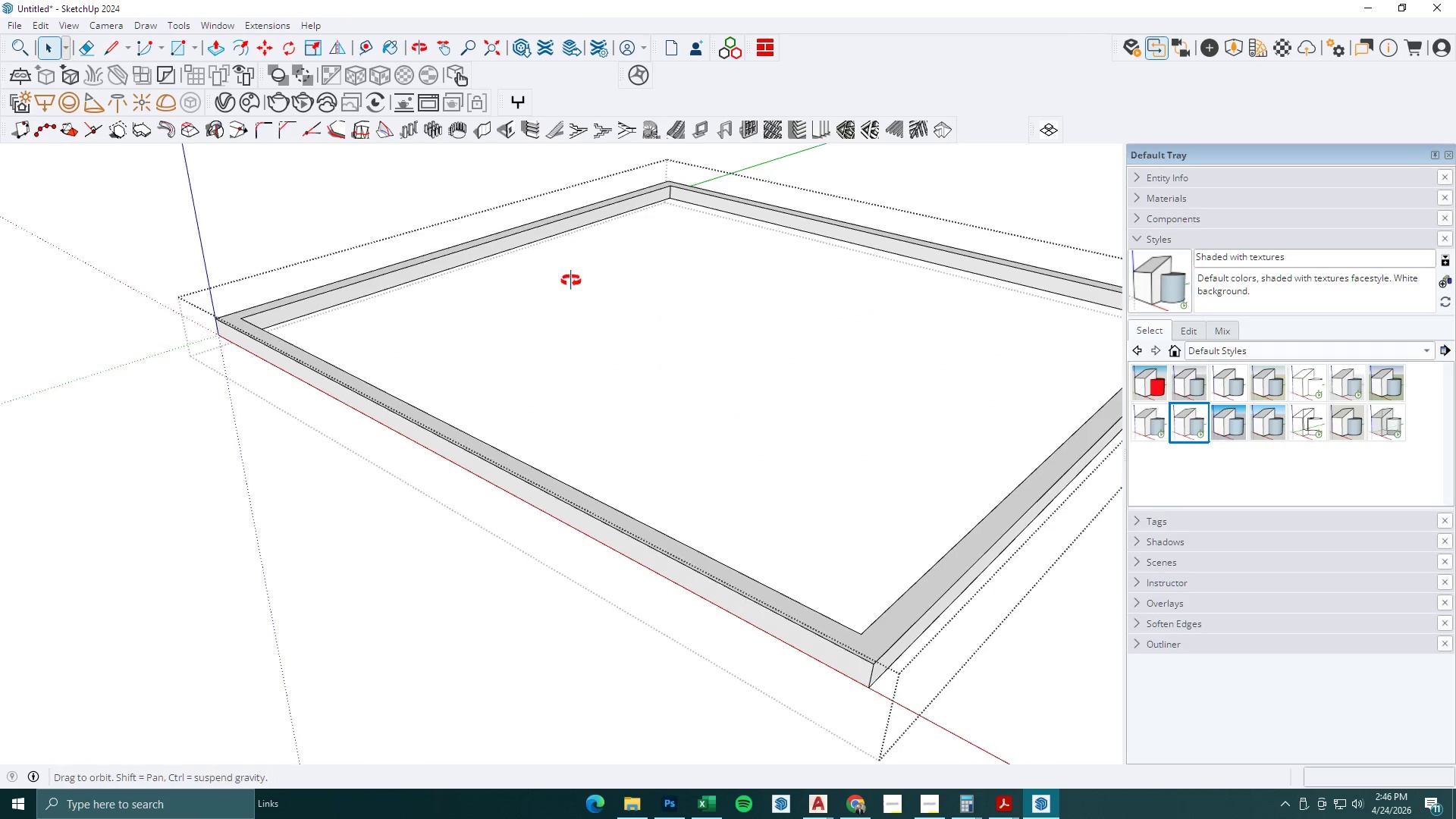 
key(Space)
 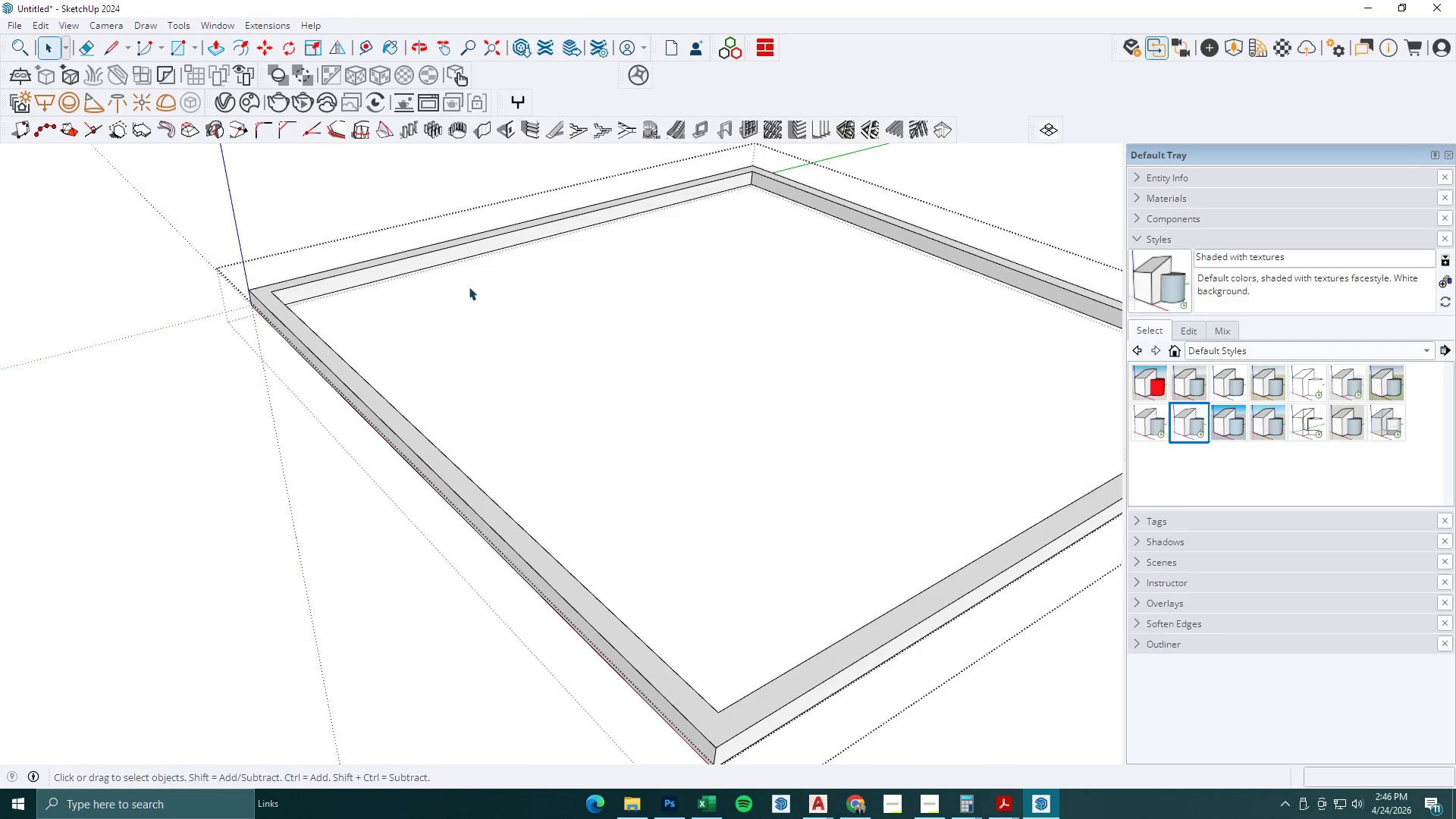 
key(Escape)
 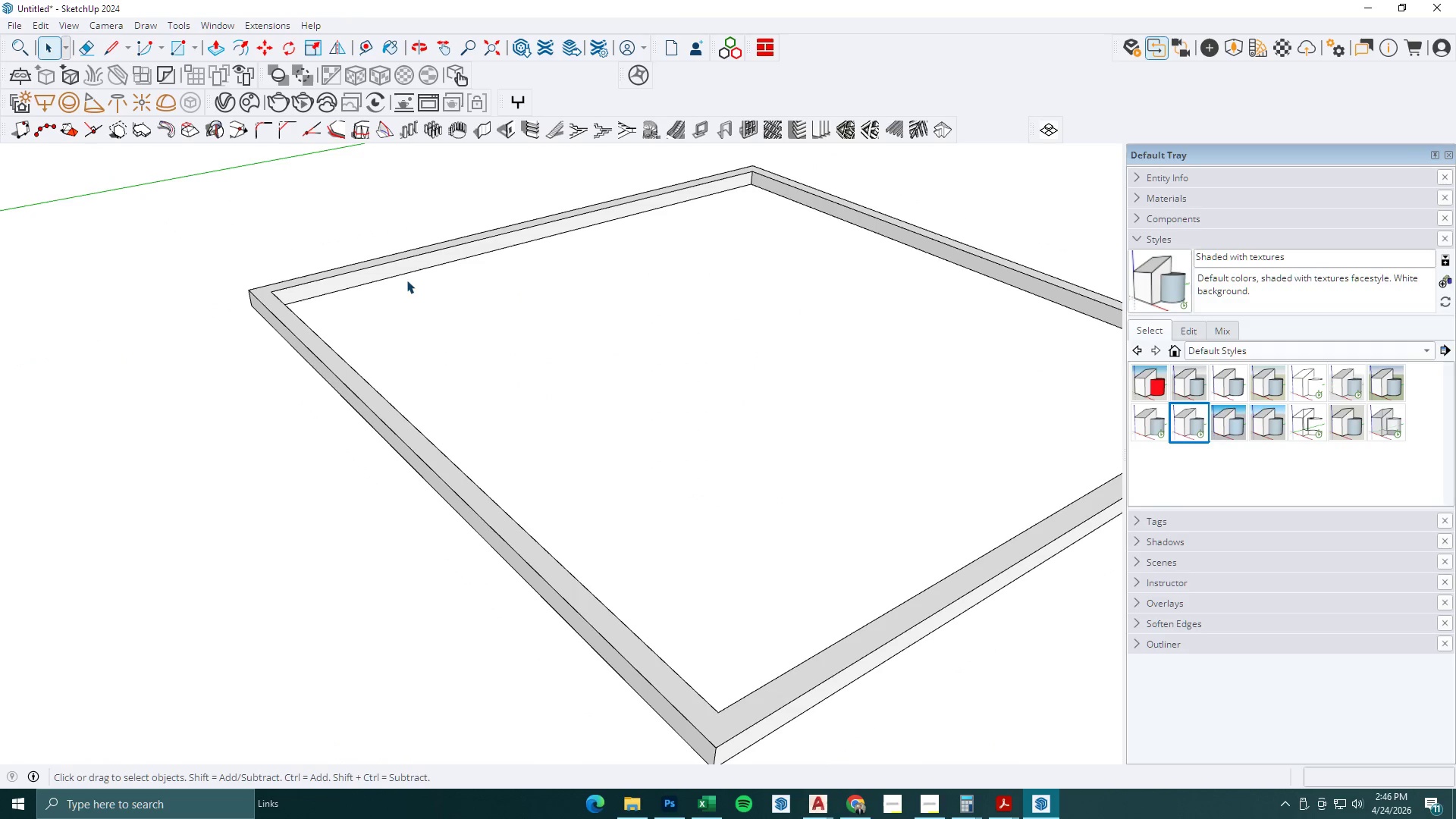 
key(Escape)
 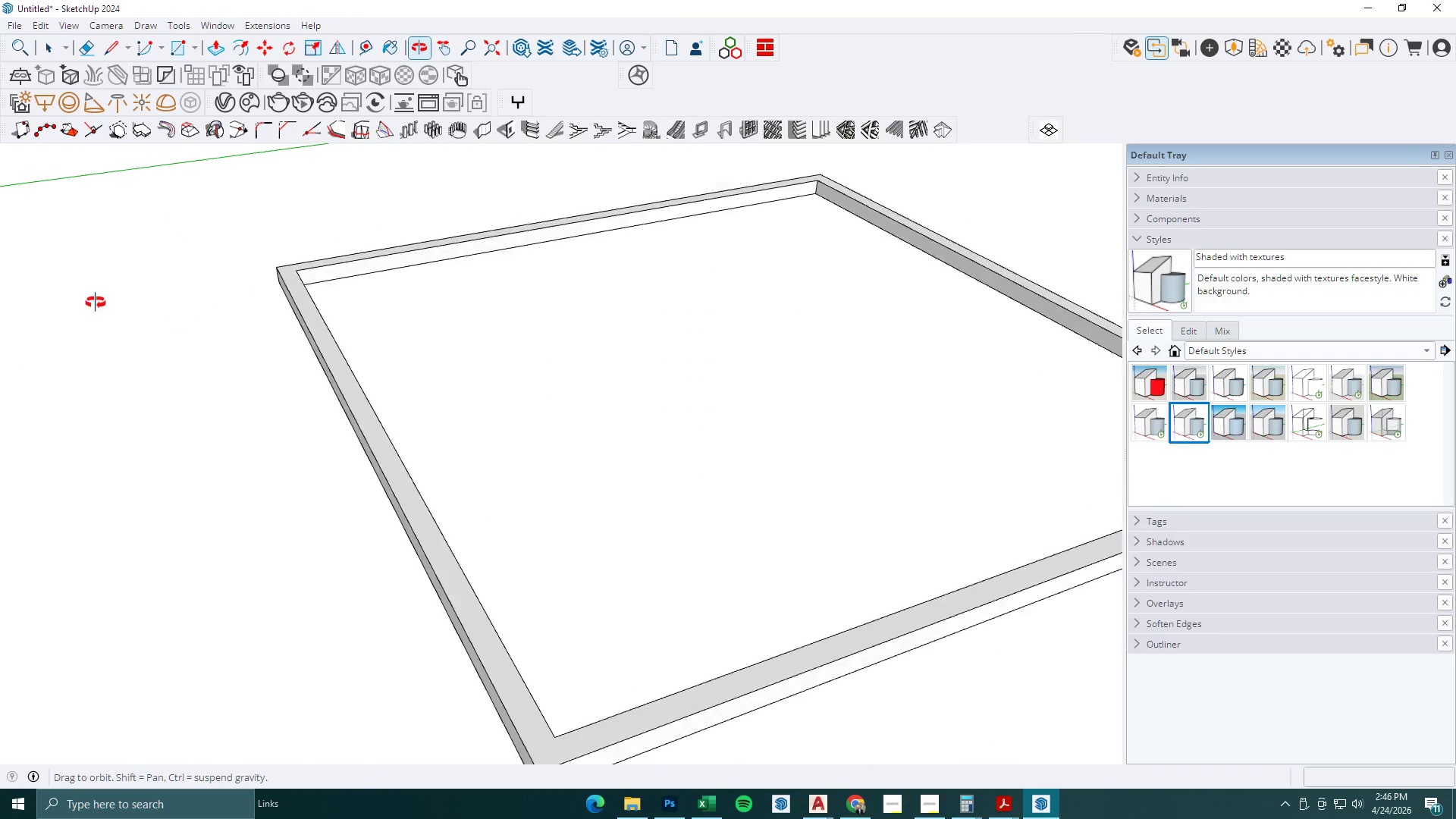 
key(R)
 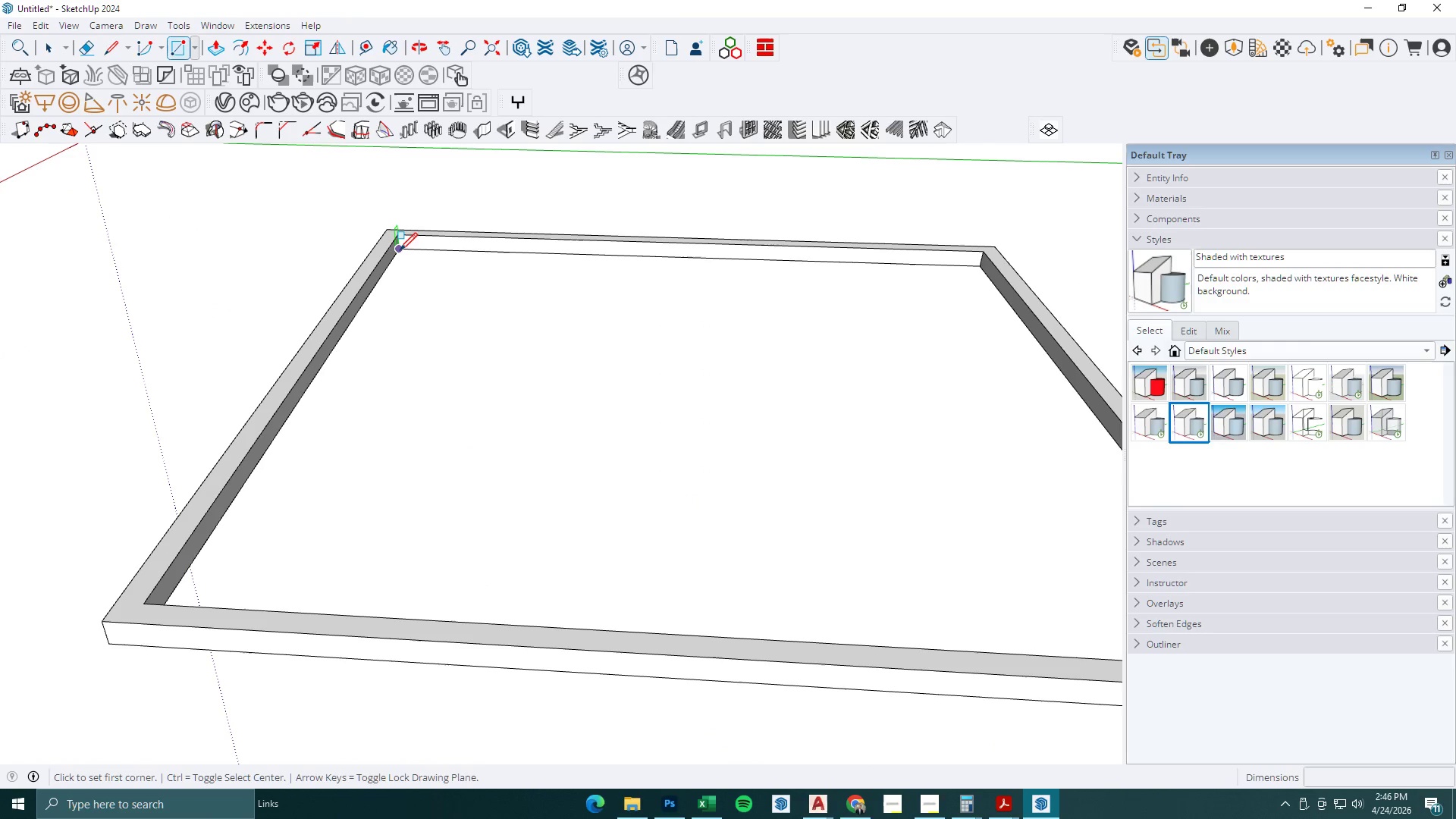 
left_click([400, 250])
 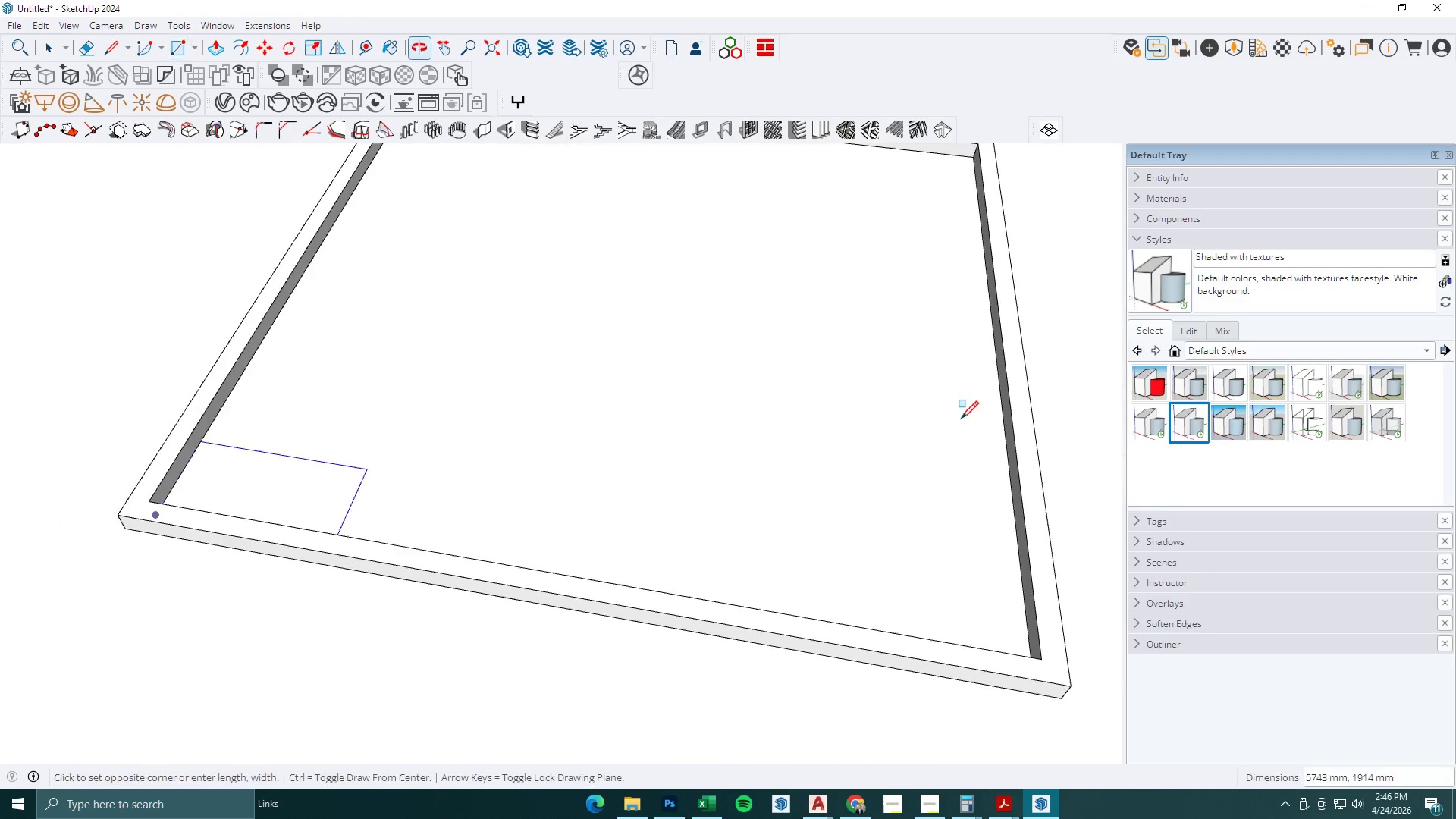 
scroll: coordinate [833, 240], scroll_direction: up, amount: 1.0
 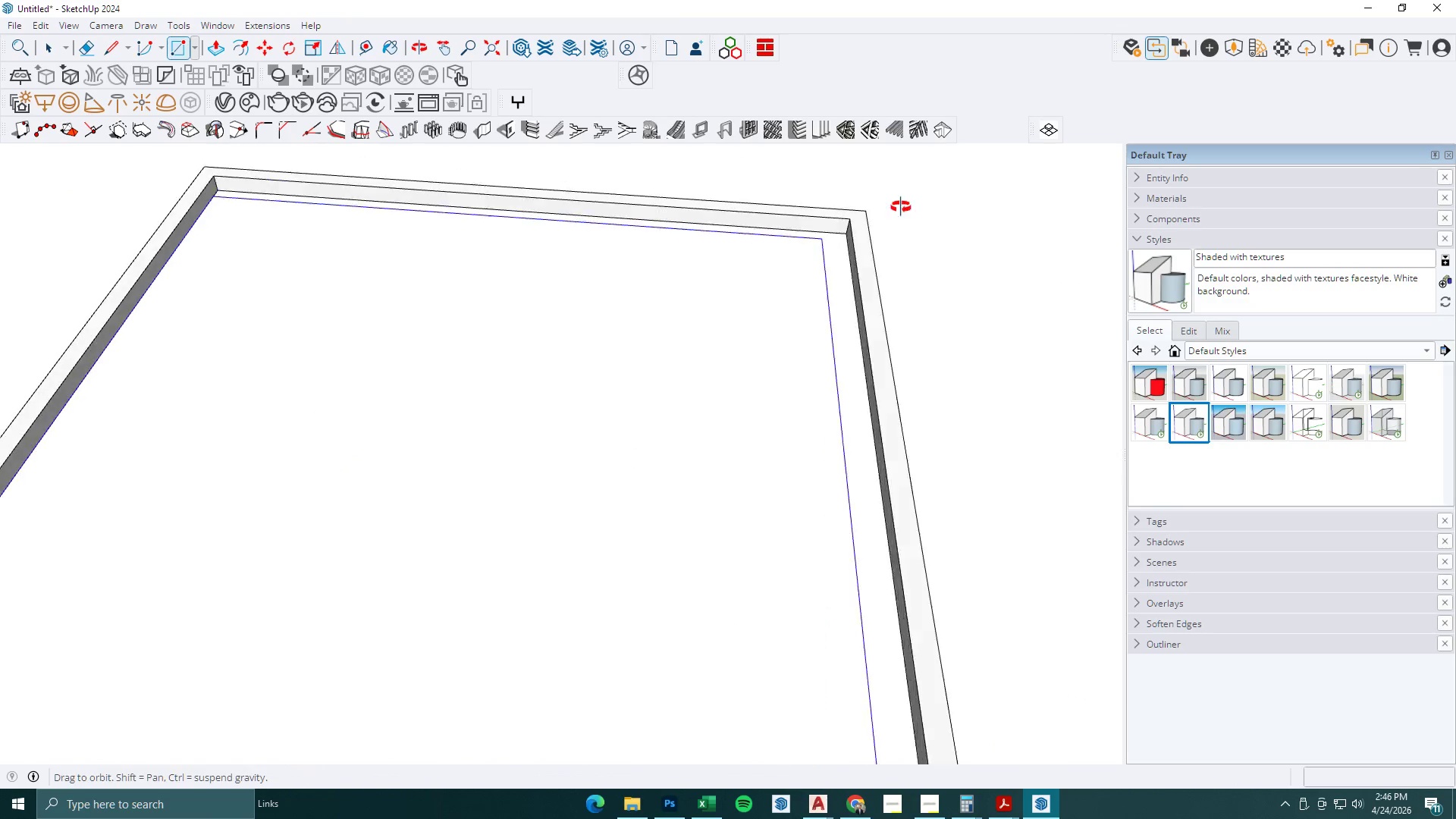 
left_click([827, 224])
 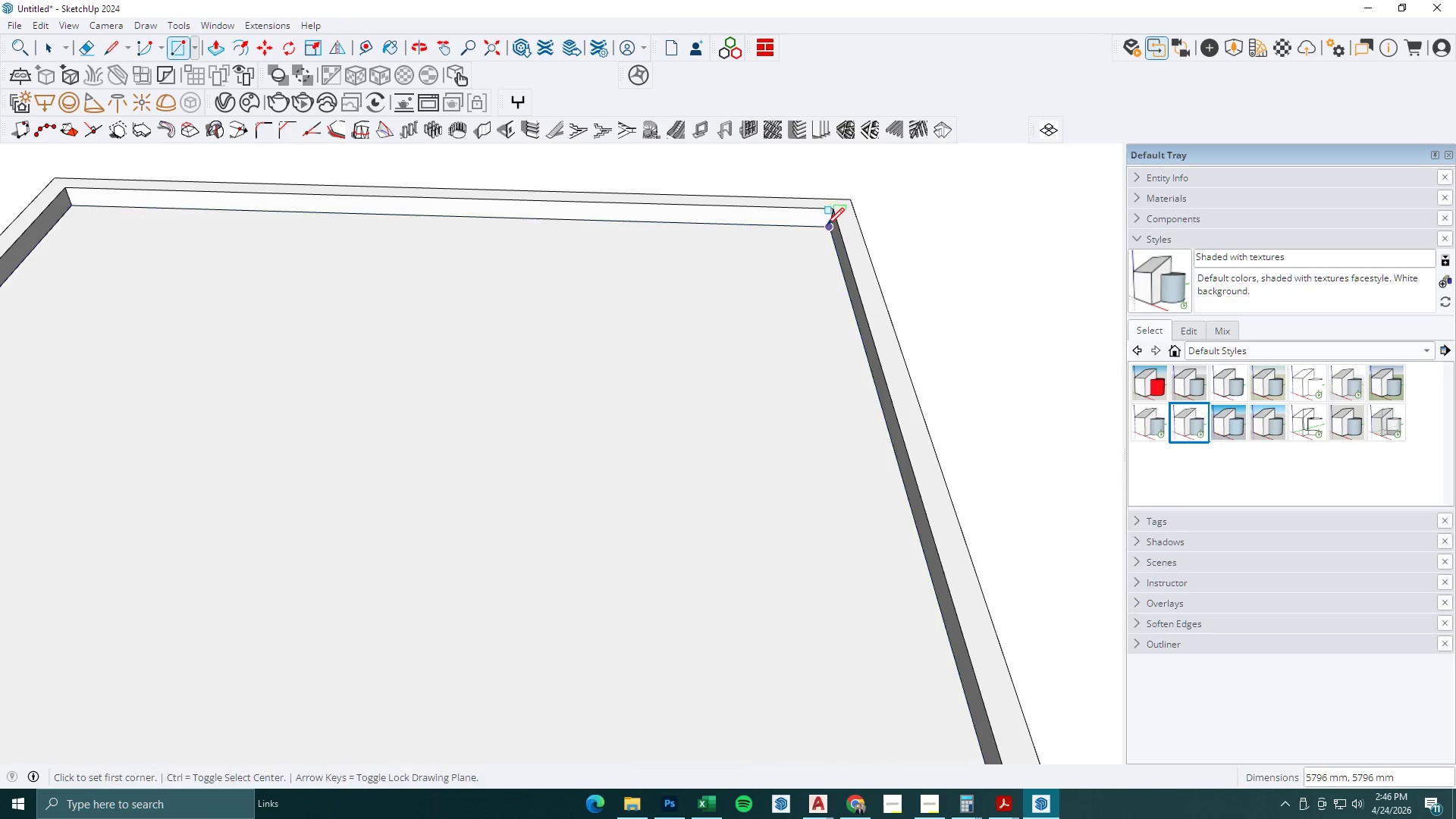 
scroll: coordinate [821, 223], scroll_direction: up, amount: 2.0
 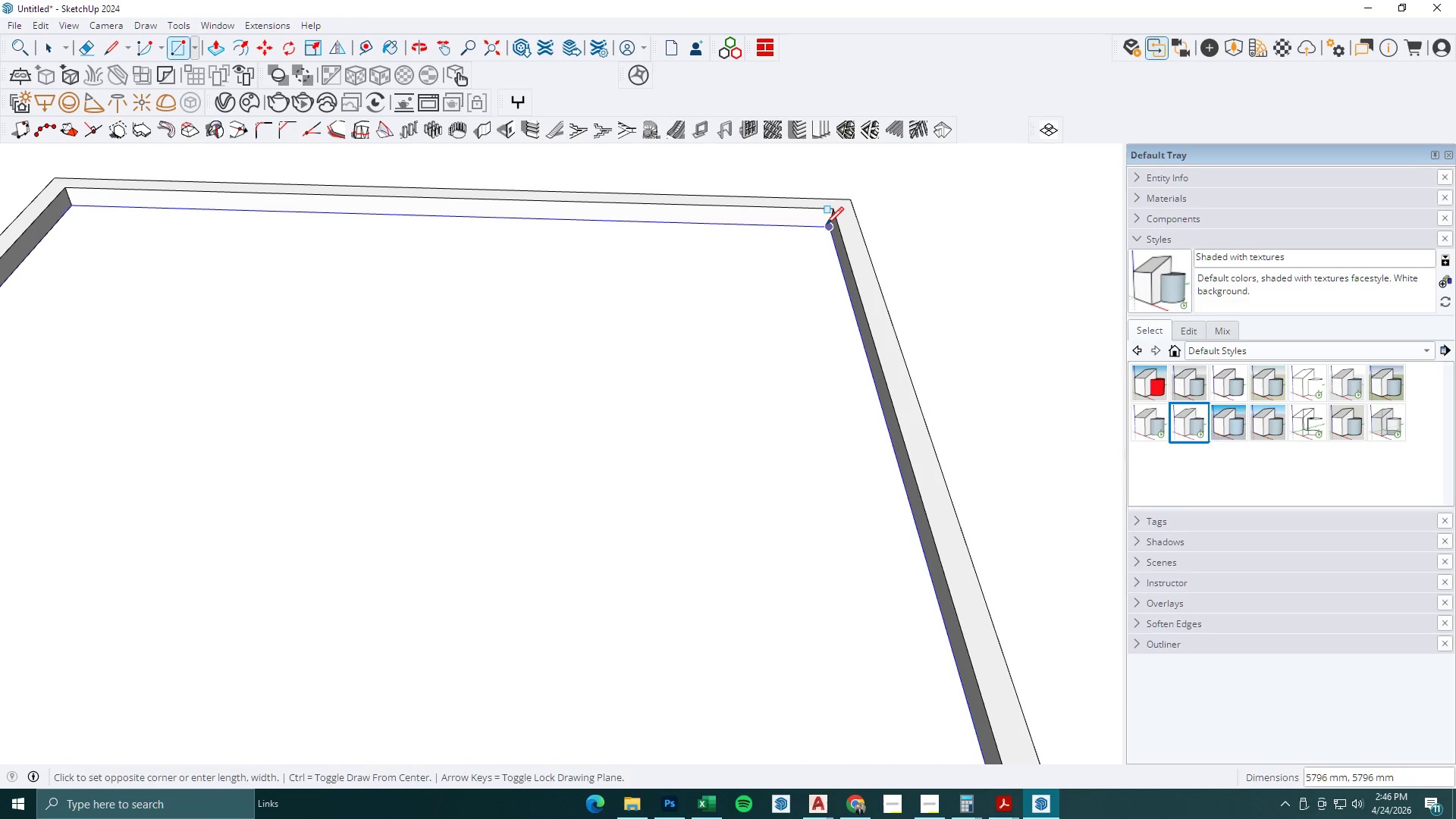 
key(Space)
 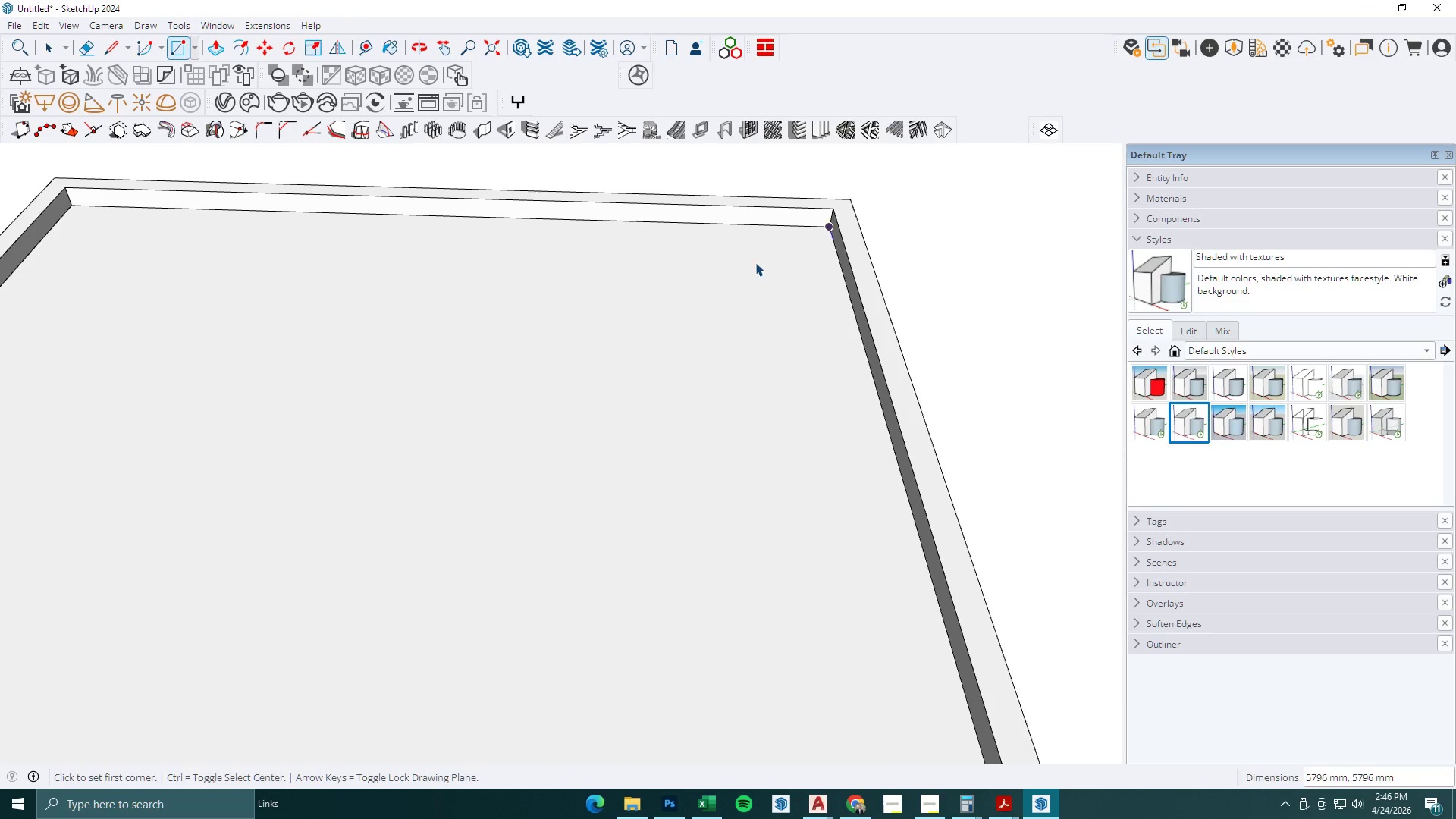 
double_click([755, 262])
 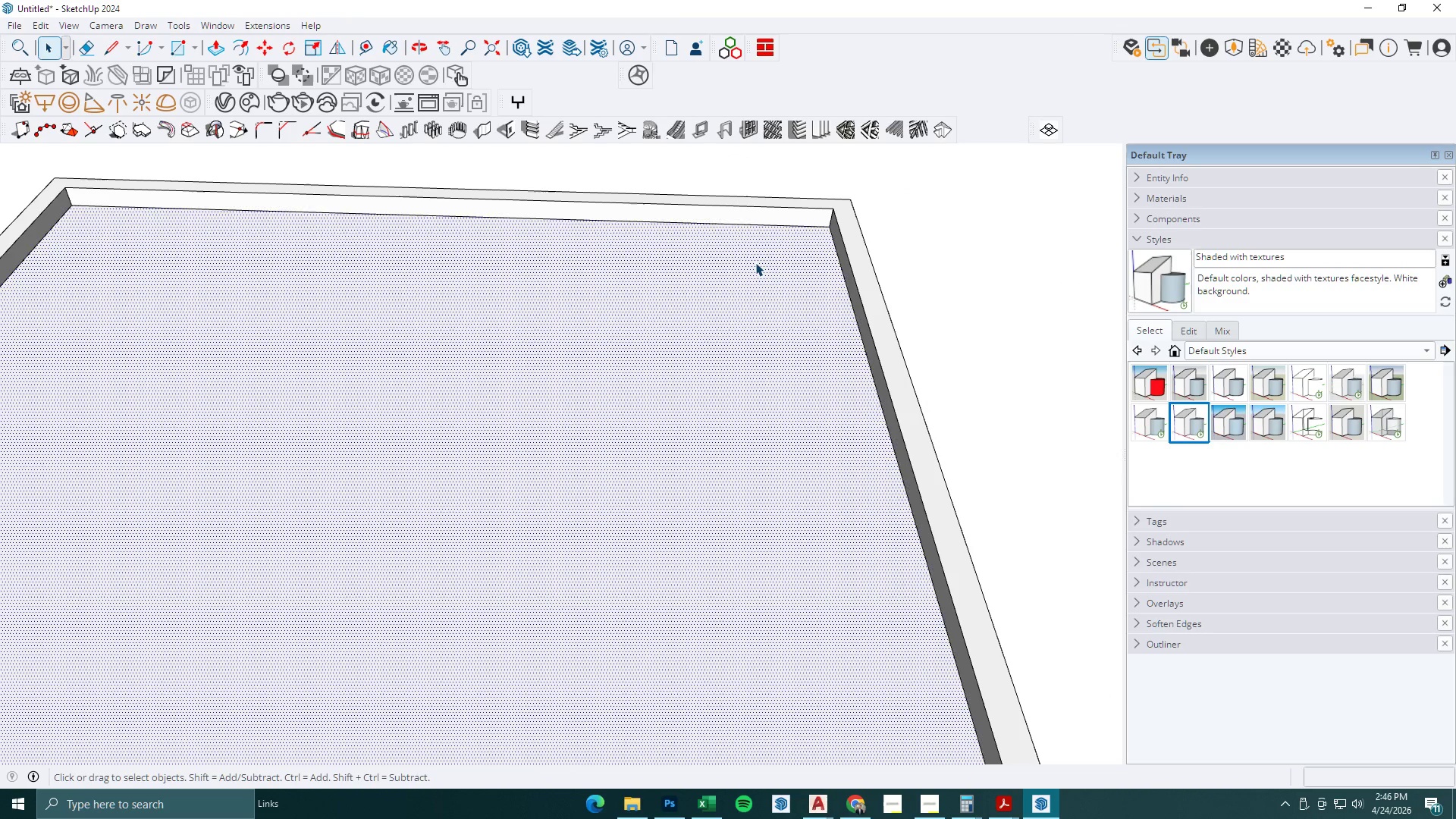 
triple_click([755, 262])
 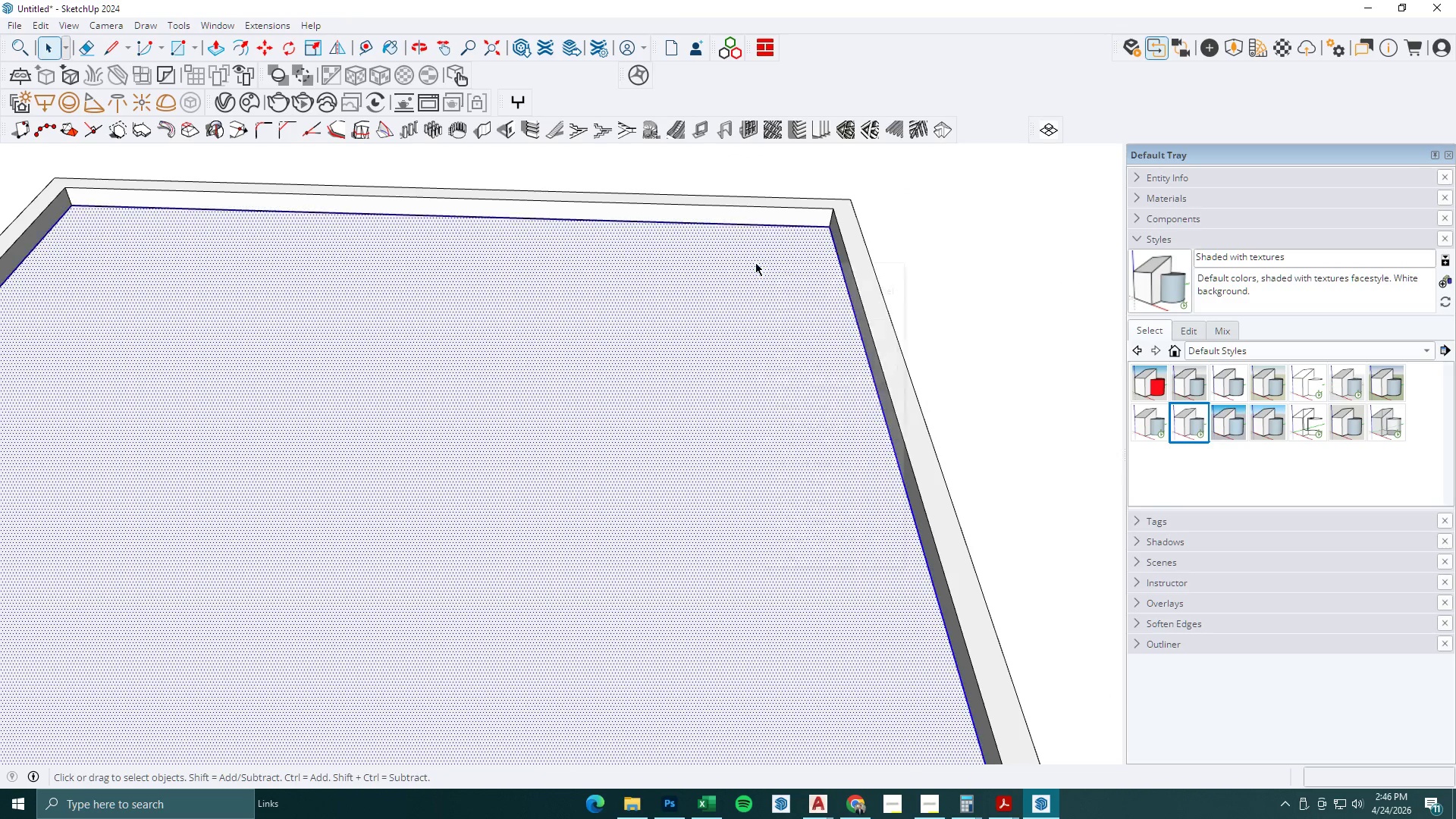 
right_click([755, 262])
 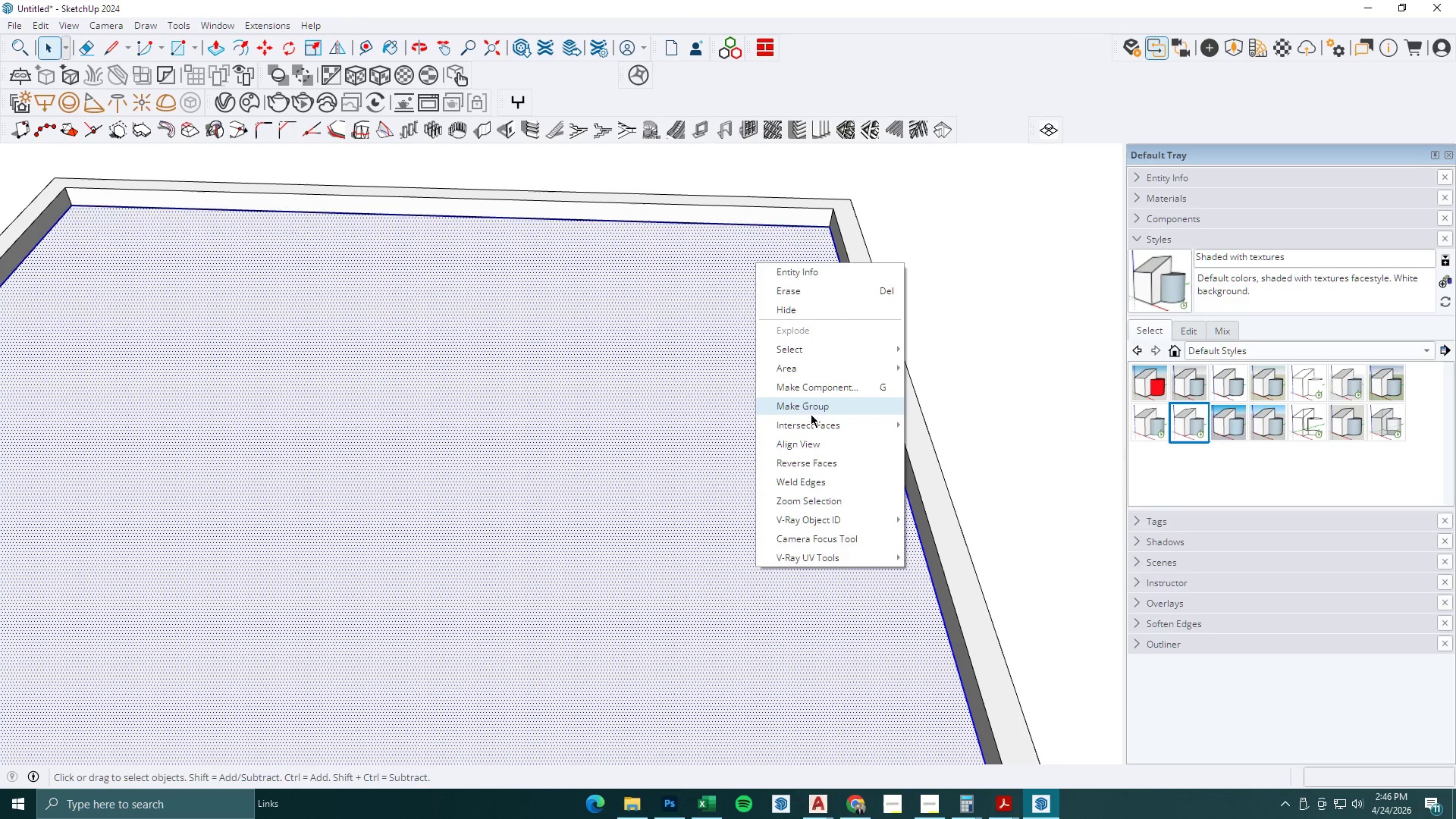 
left_click([811, 414])
 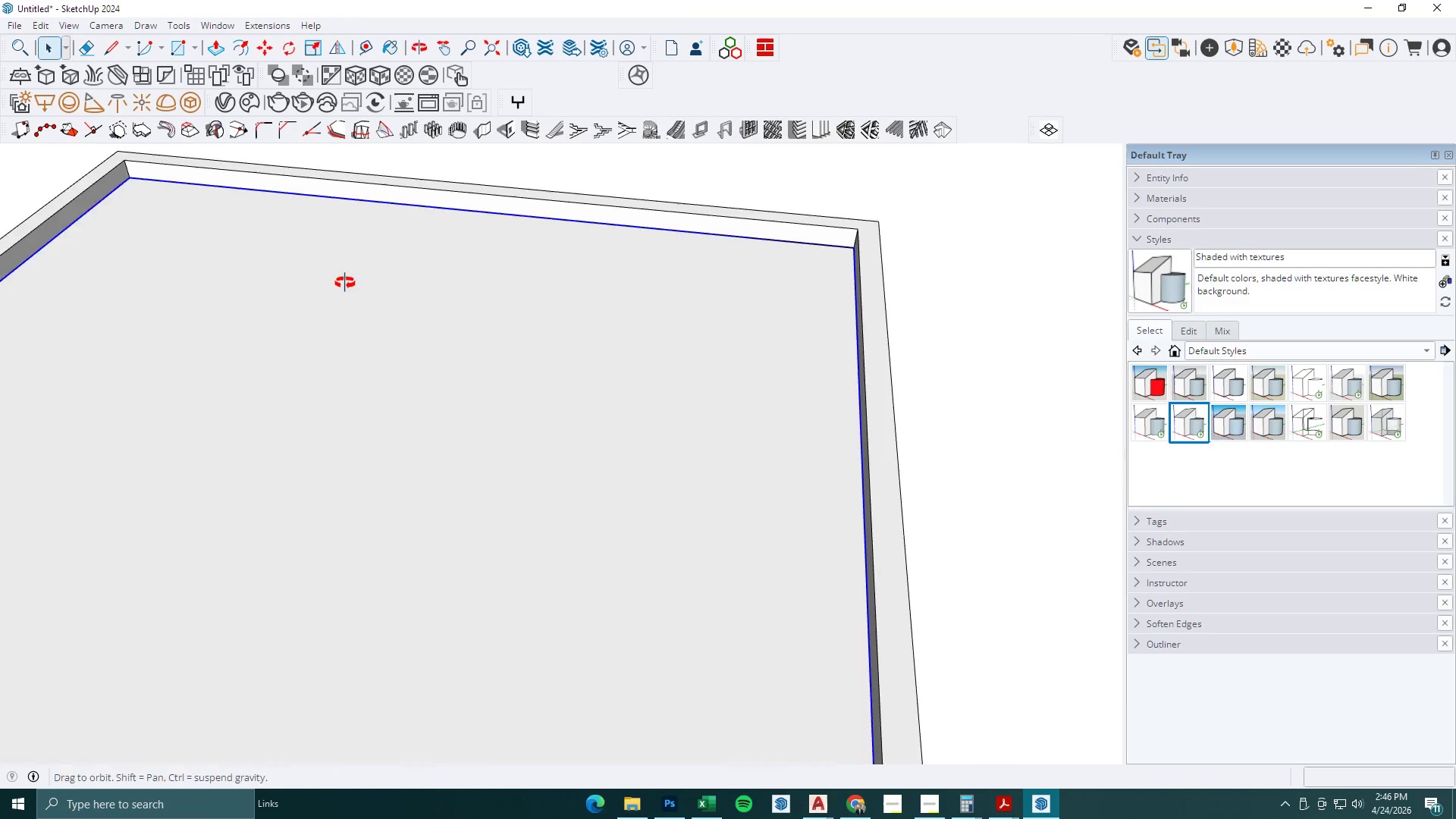 
double_click([340, 282])
 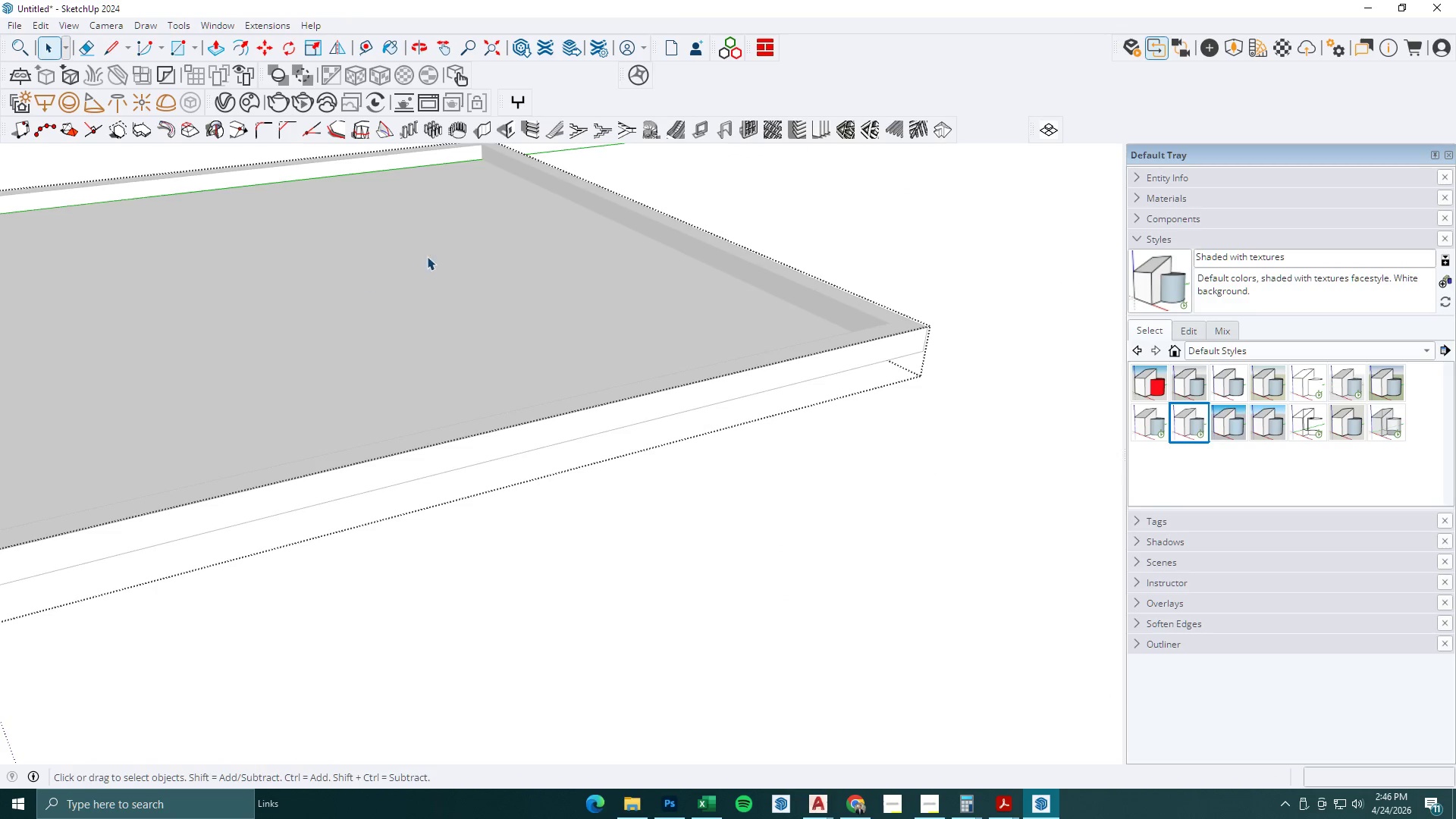 
key(P)
 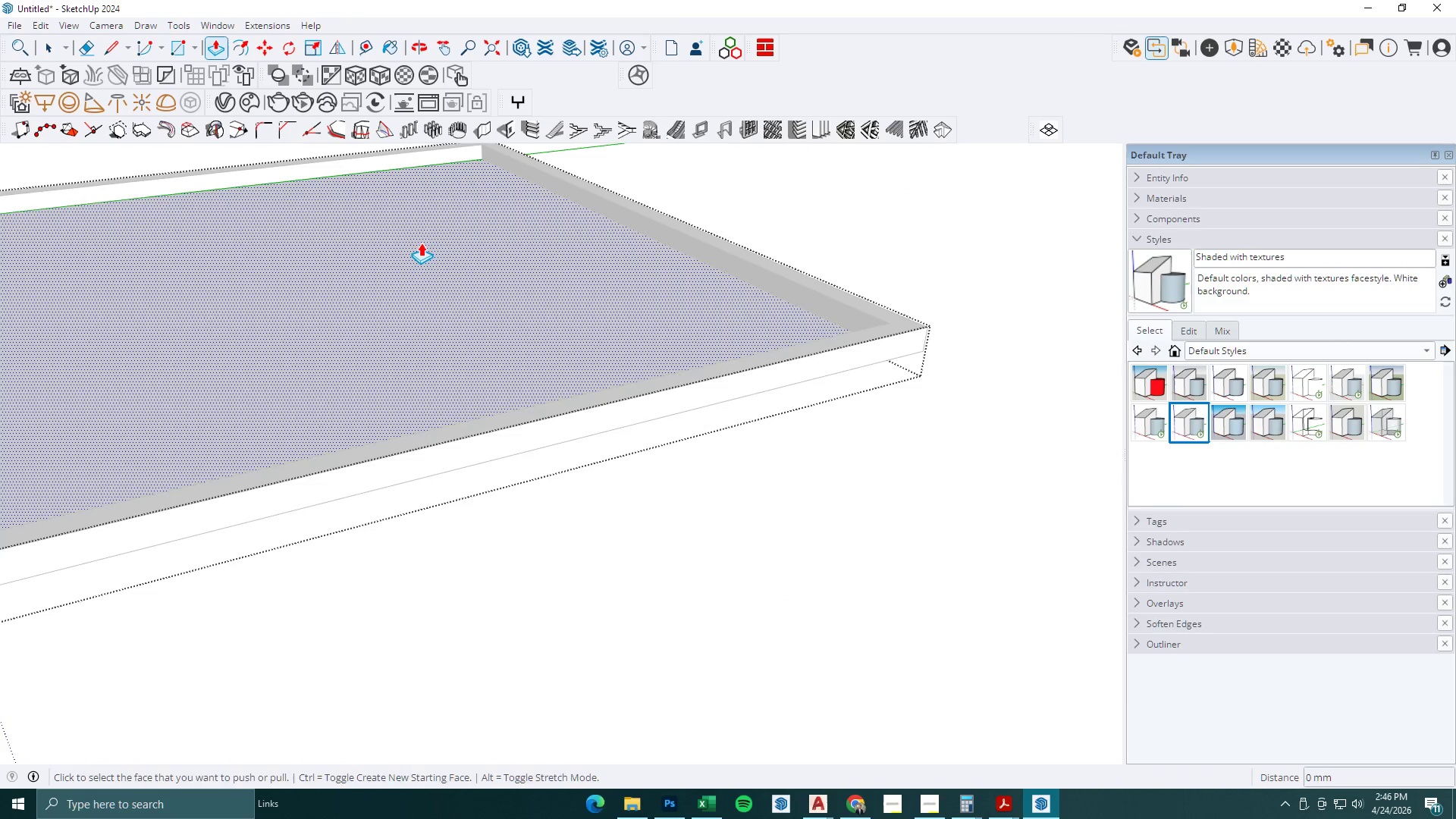 
left_click([420, 242])
 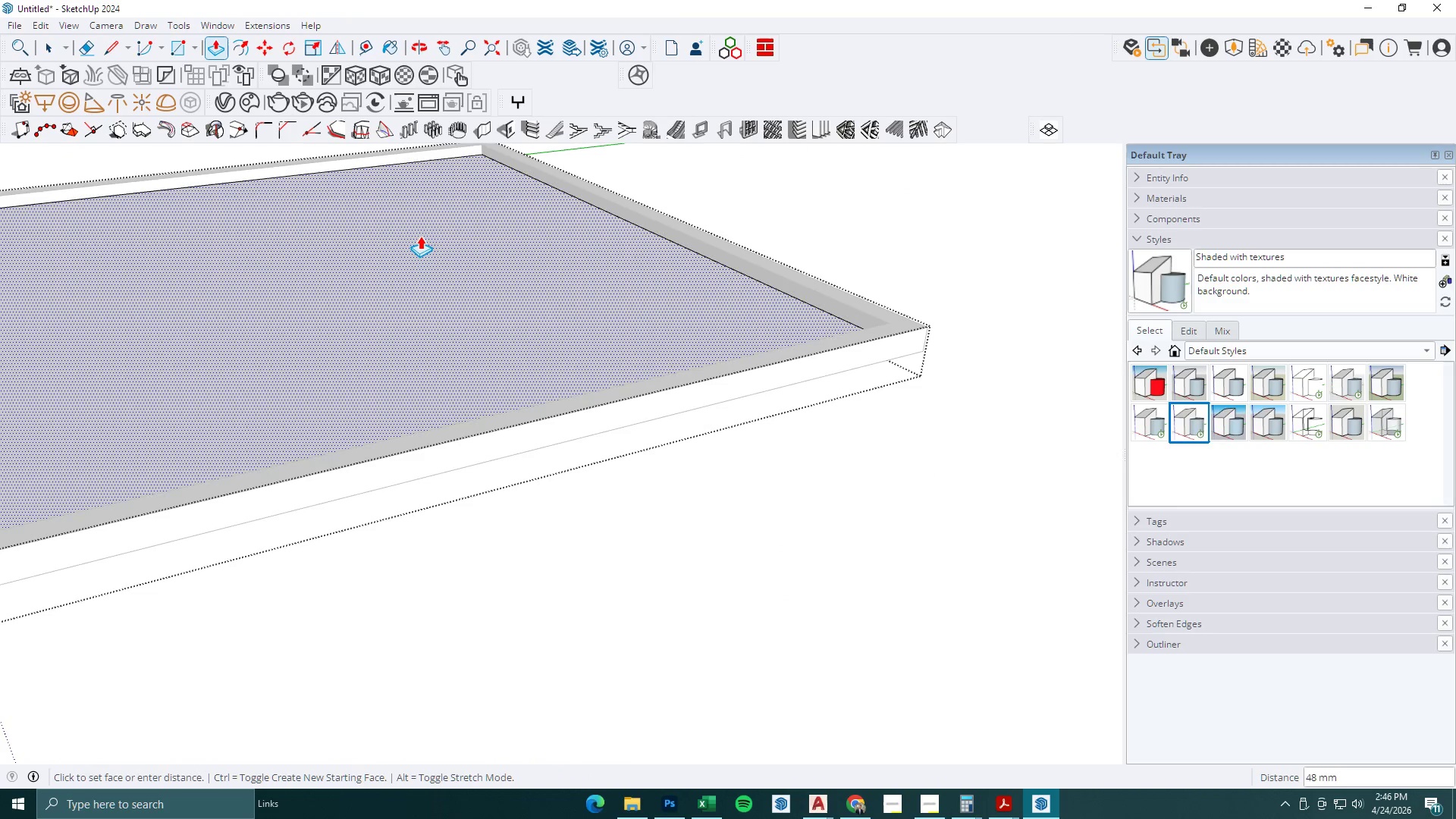 
key(Numpad2)
 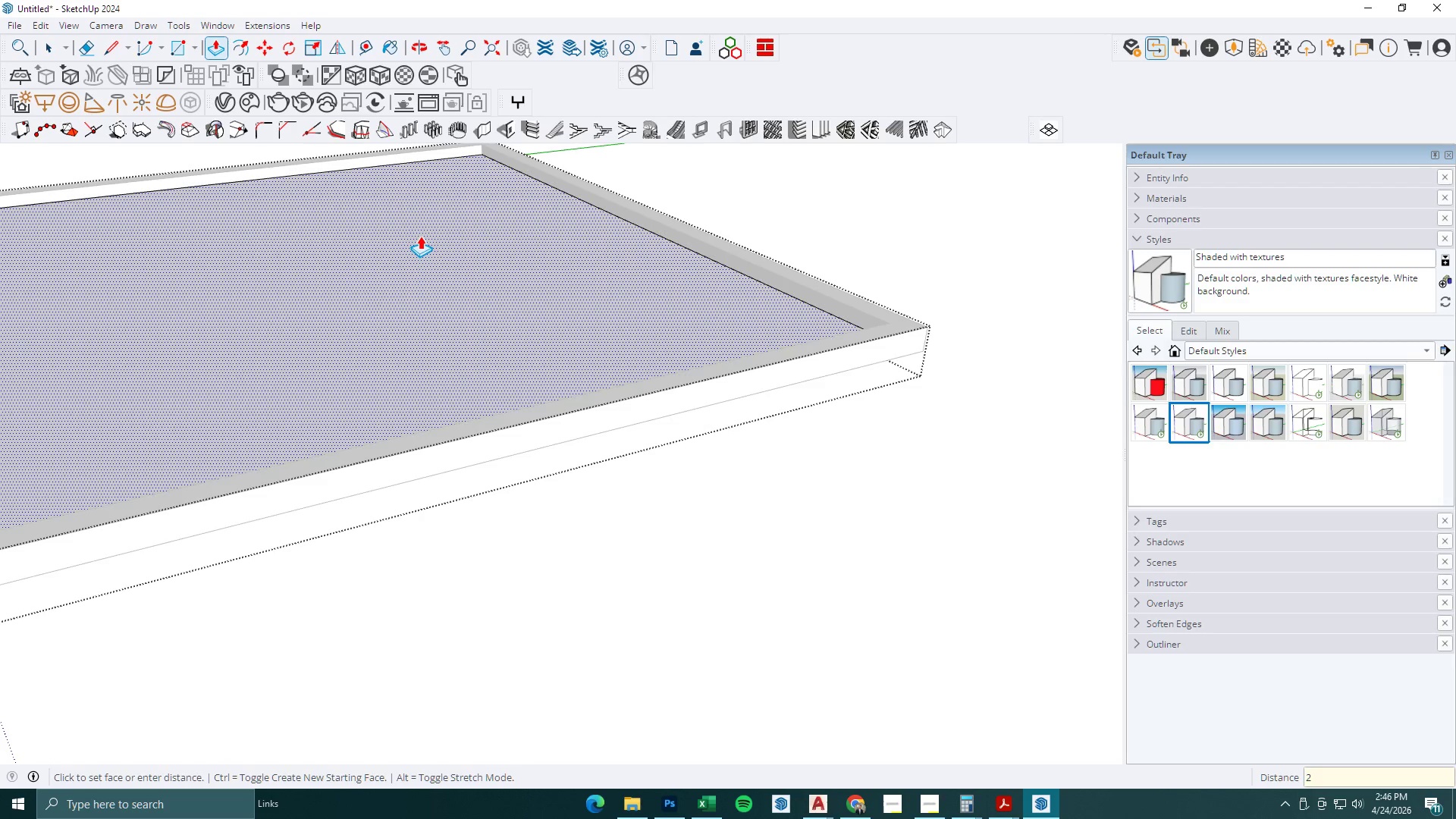 
key(Backspace)
 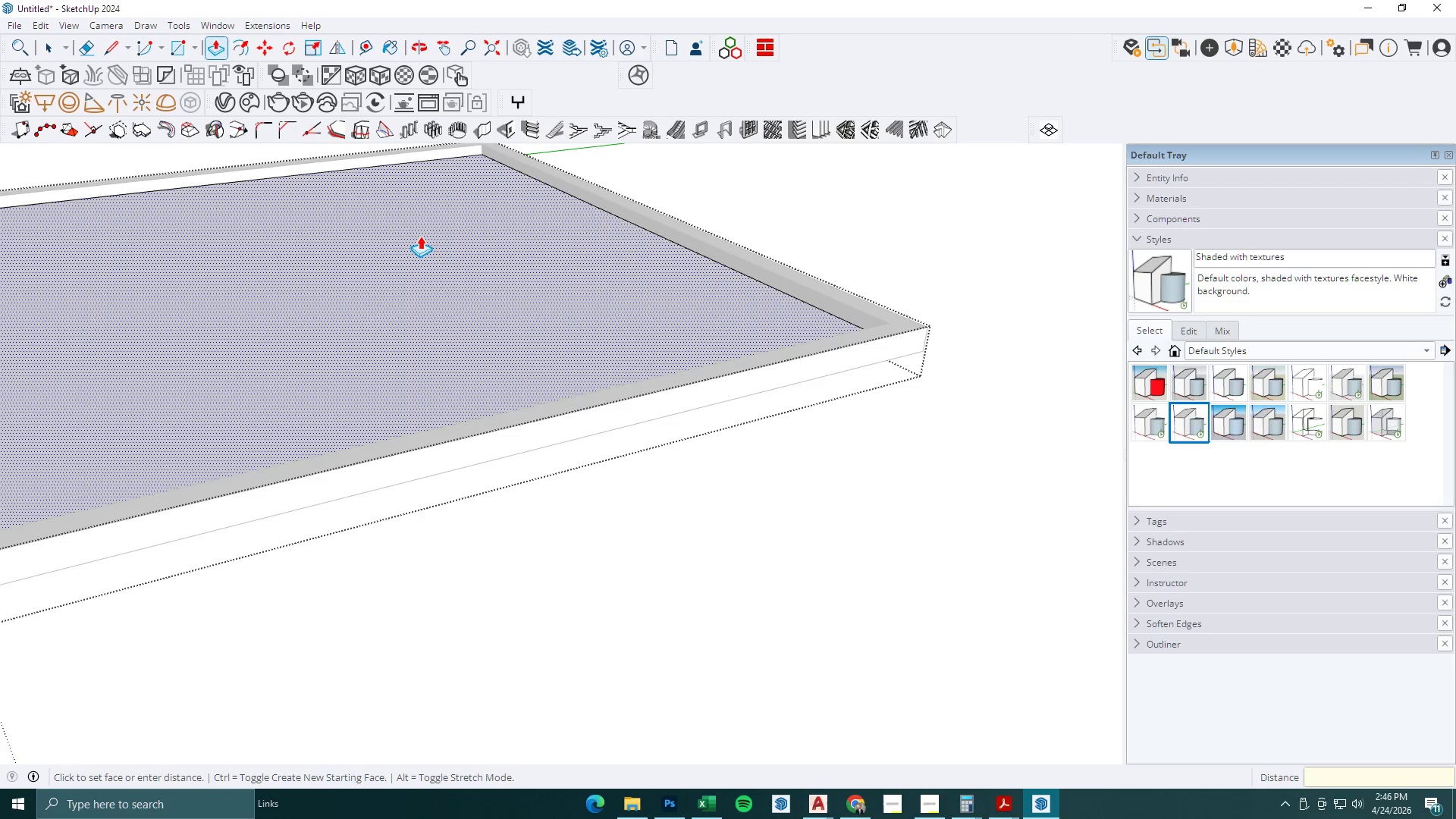 
key(Numpad5)
 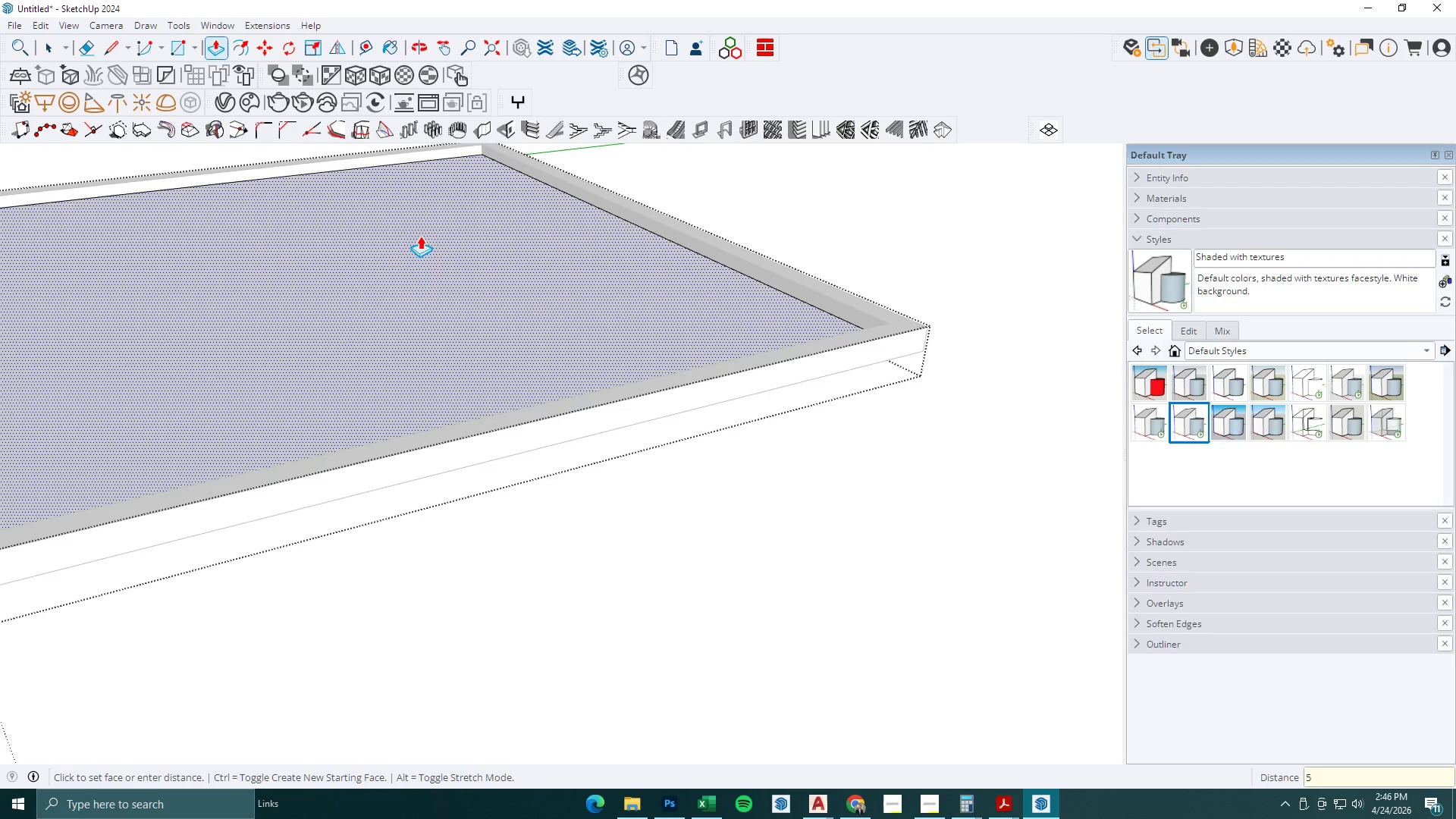 
key(Numpad0)
 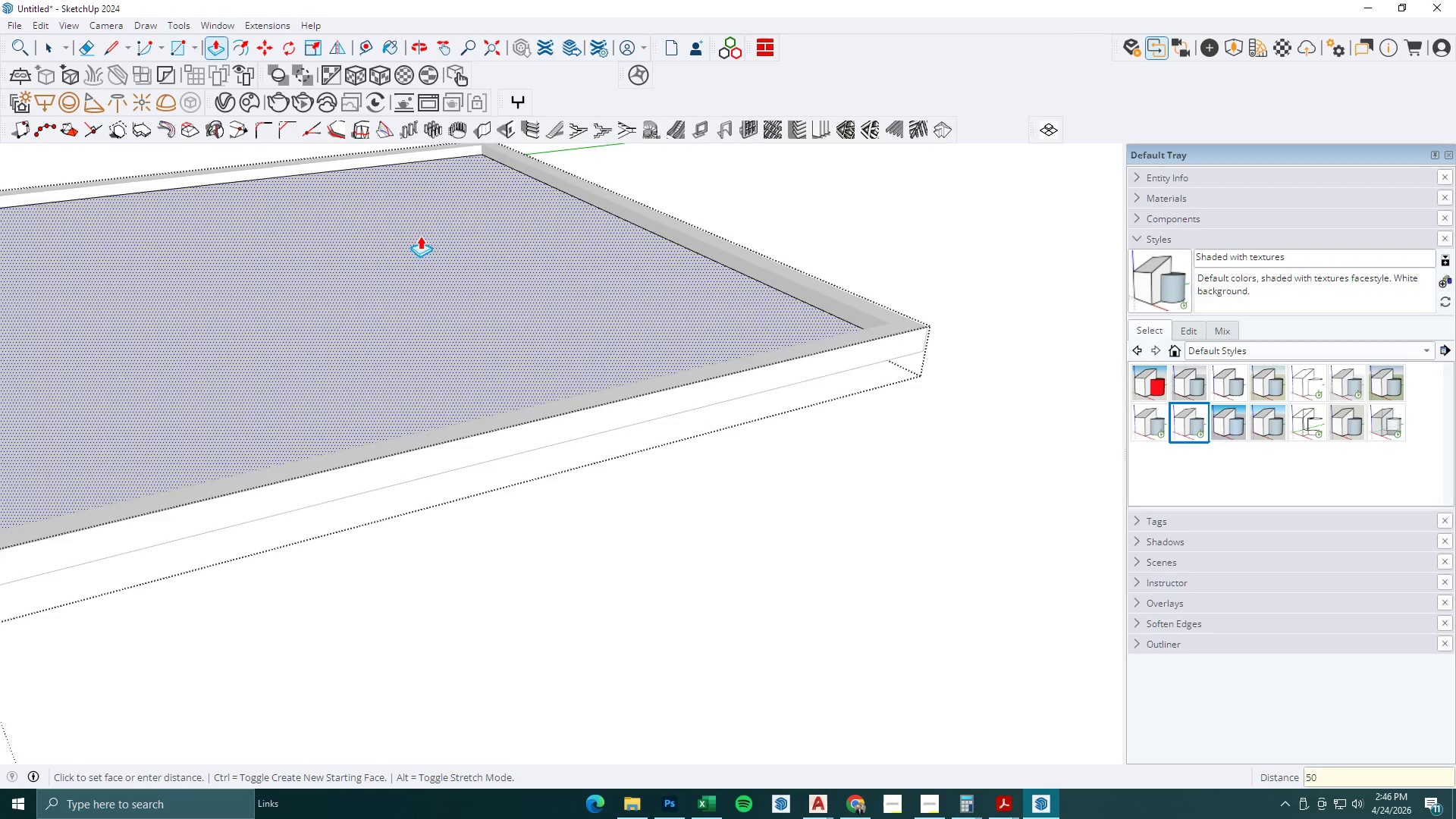 
key(NumpadEnter)
 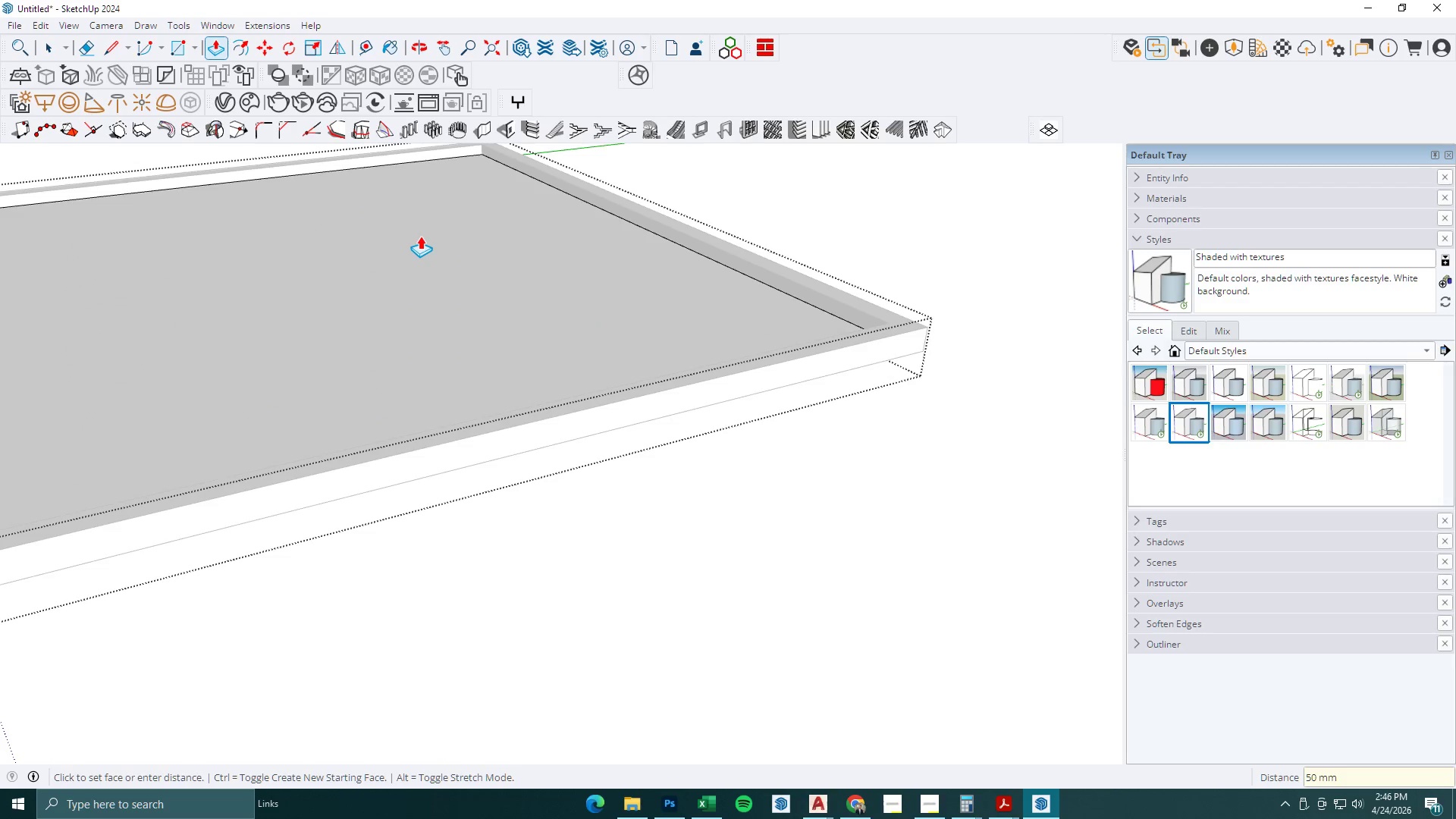 
key(Space)
 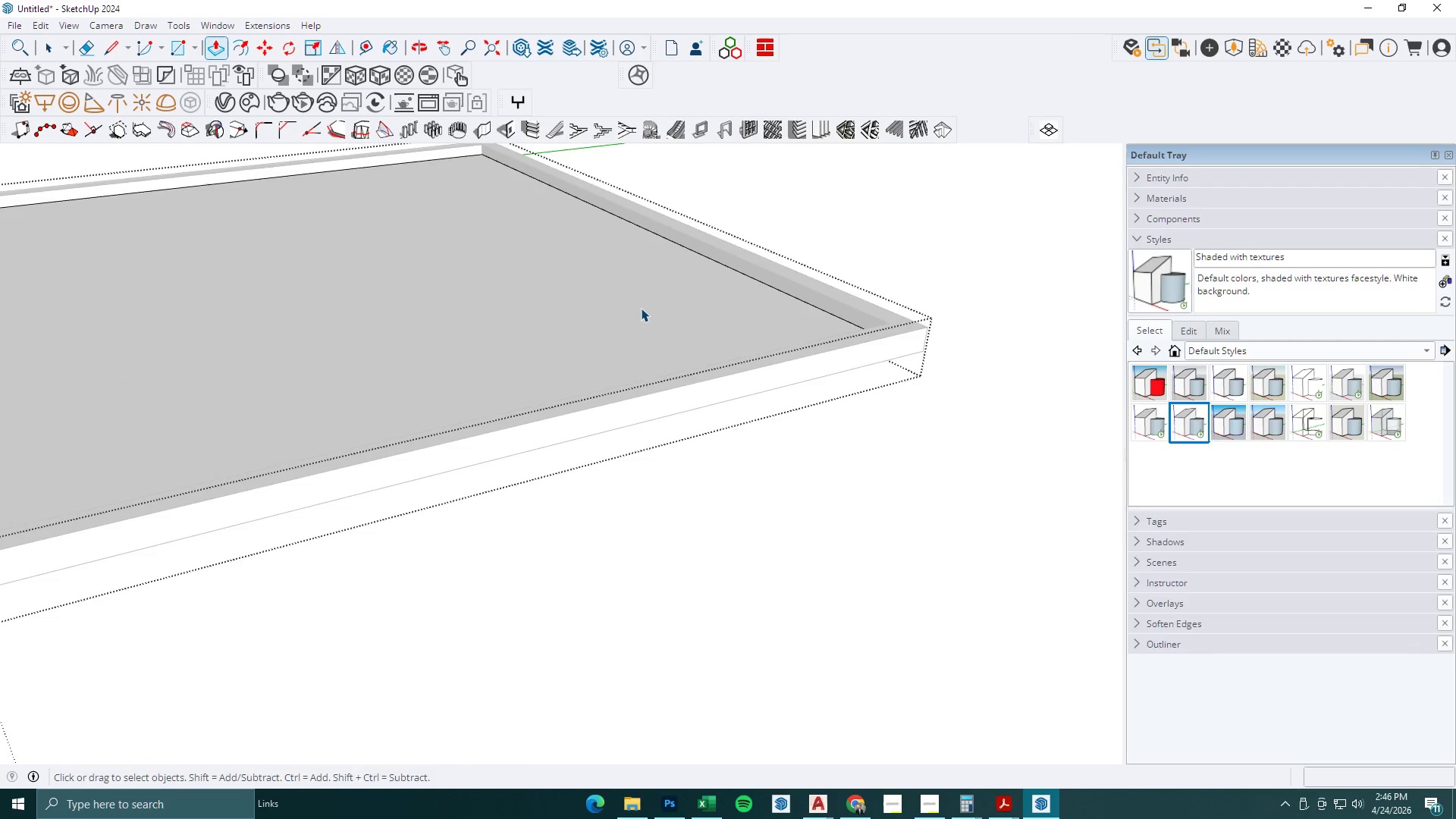 
key(Escape)
 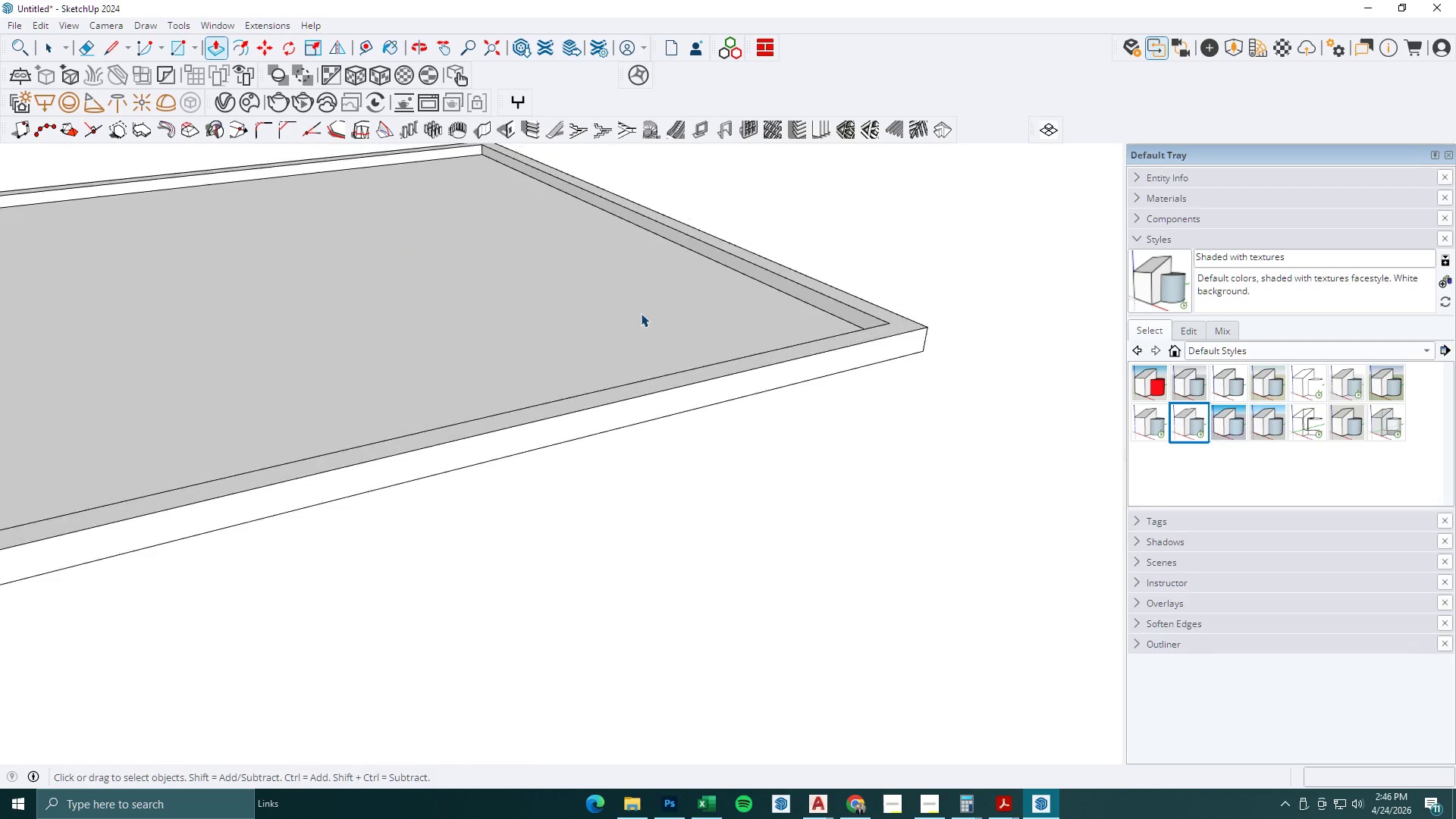 
key(Escape)
 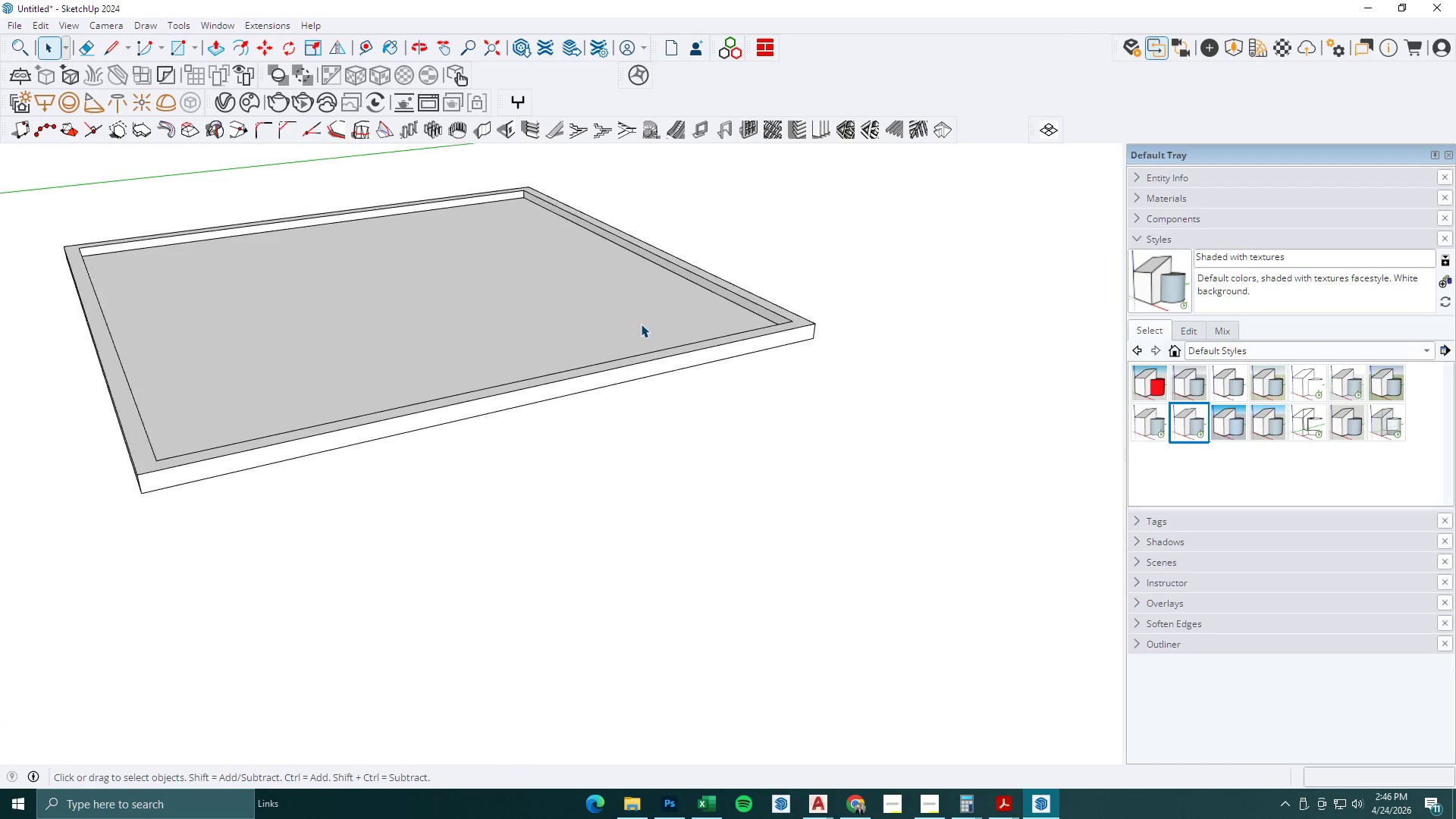 
key(Escape)
 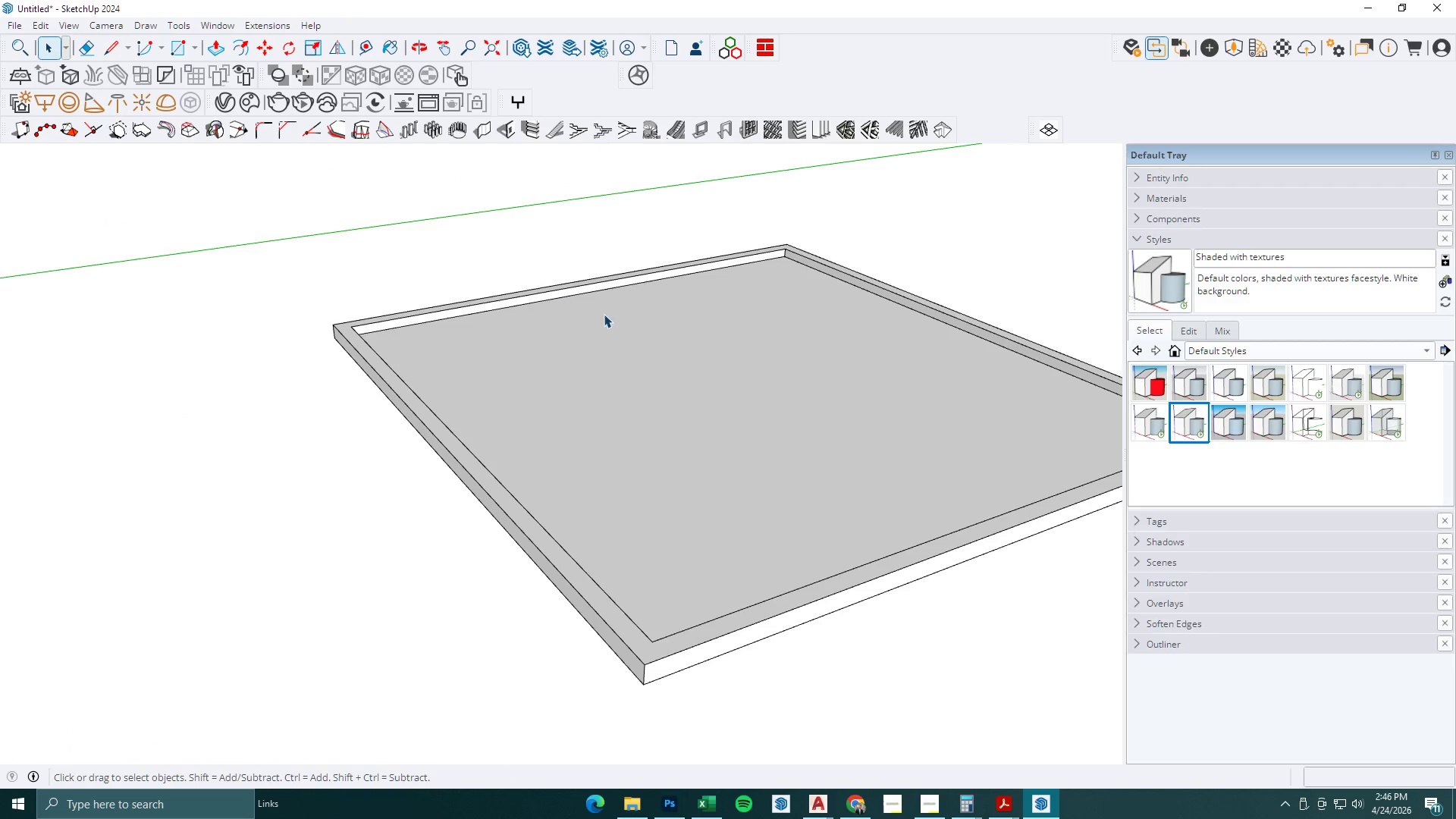 
scroll: coordinate [604, 315], scroll_direction: down, amount: 6.0
 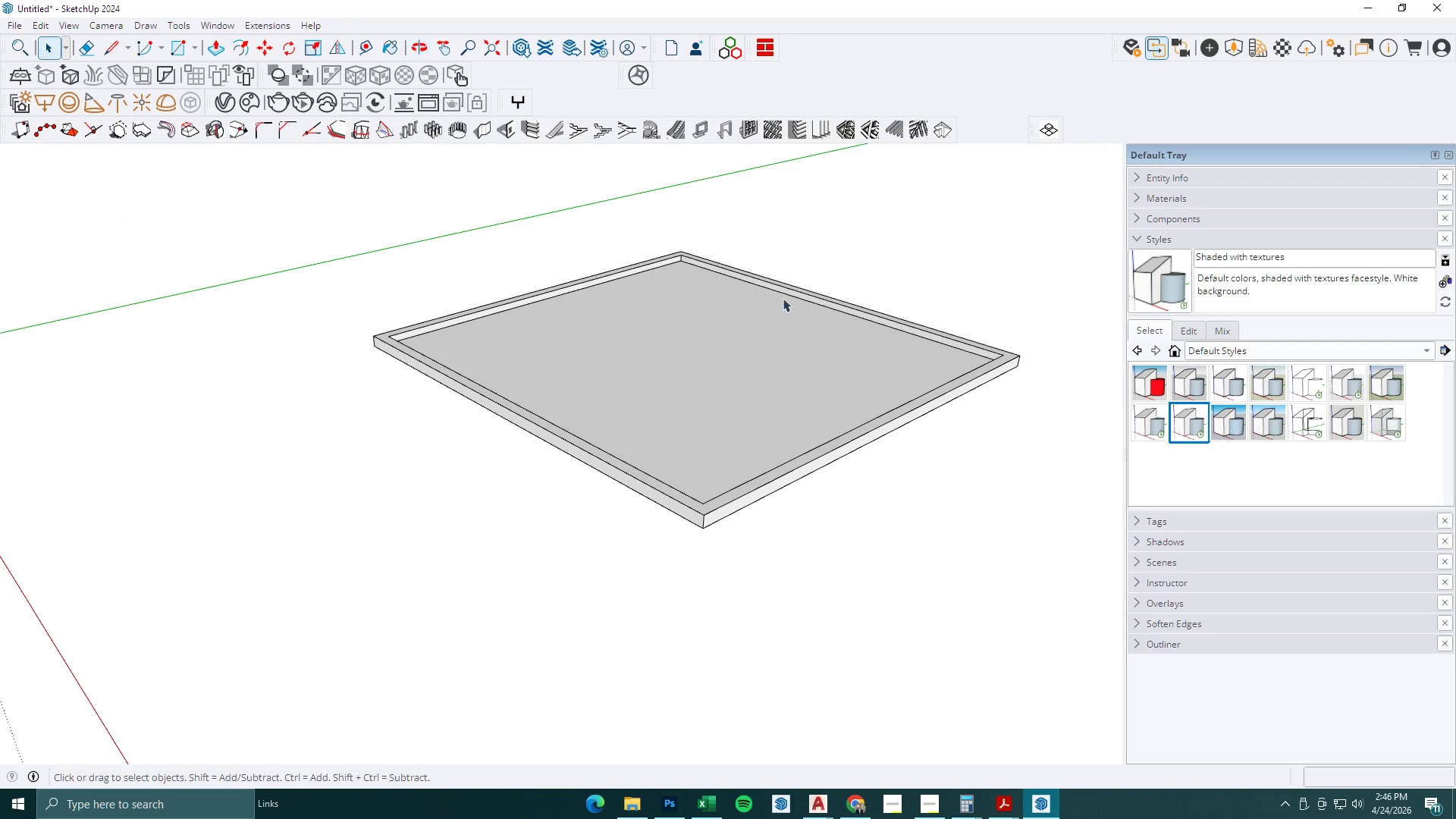 
scroll: coordinate [761, 283], scroll_direction: up, amount: 1.0
 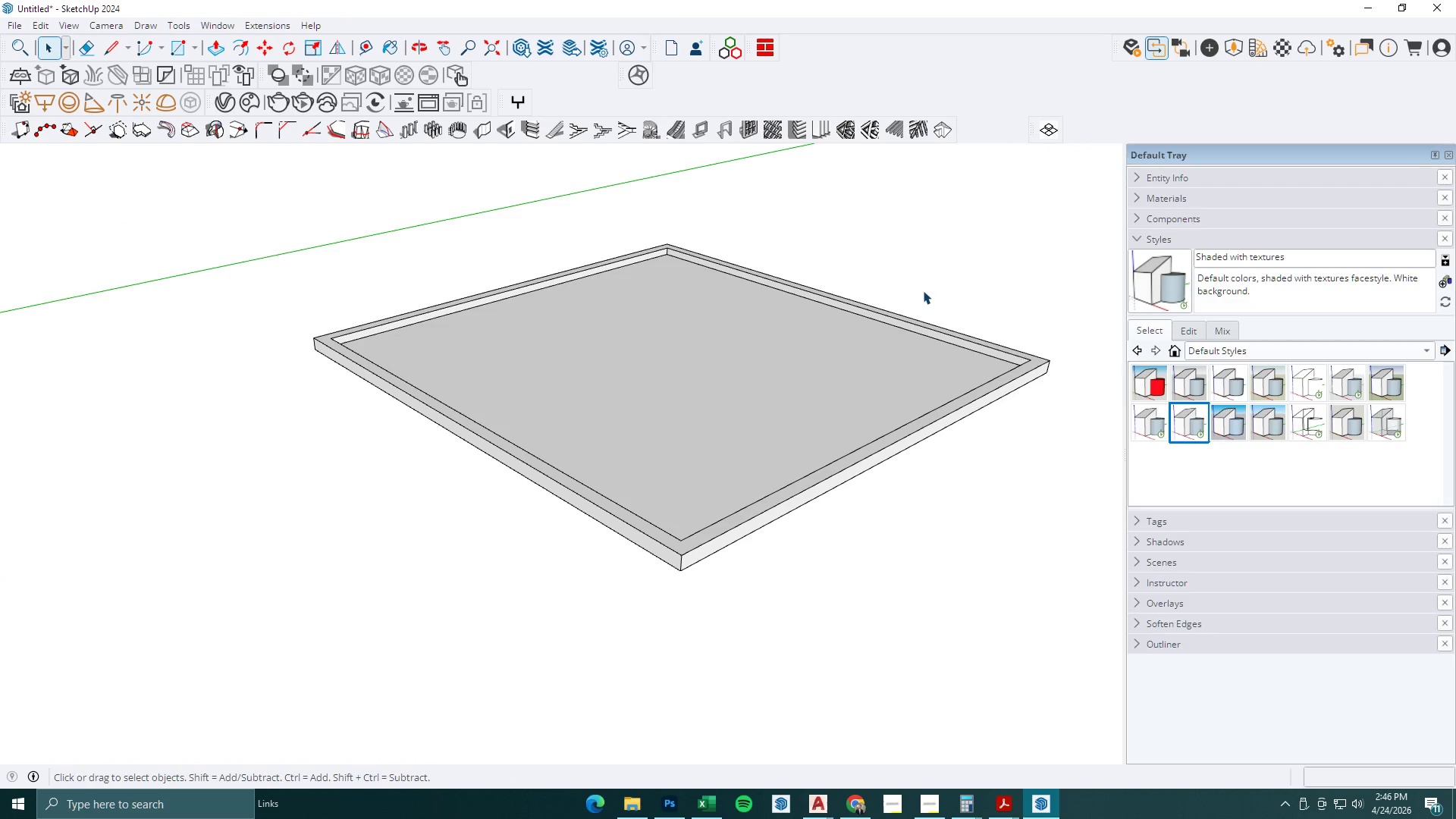 
left_click([930, 799])